 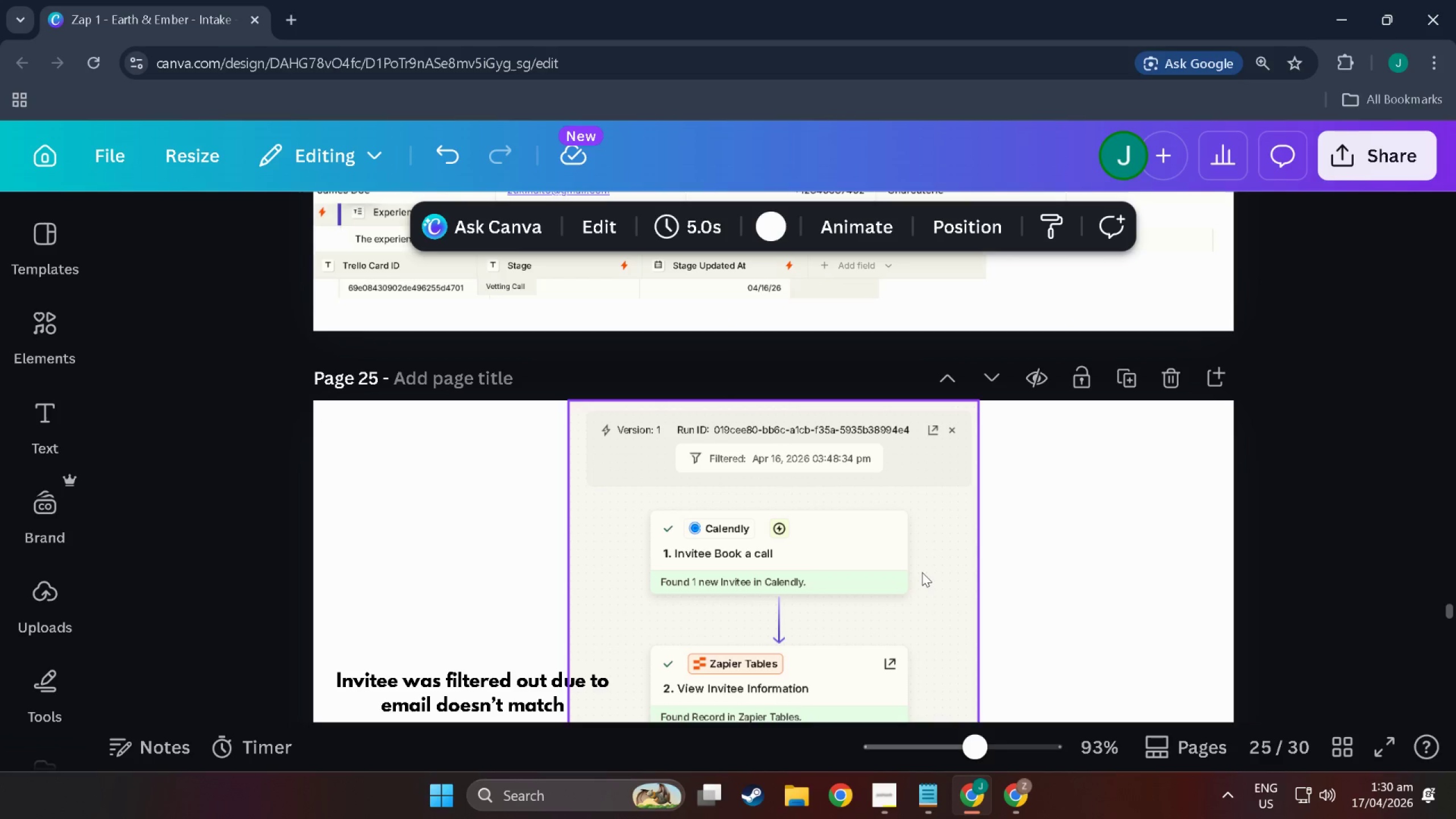 
scroll: coordinate [891, 544], scroll_direction: up, amount: 51.0
 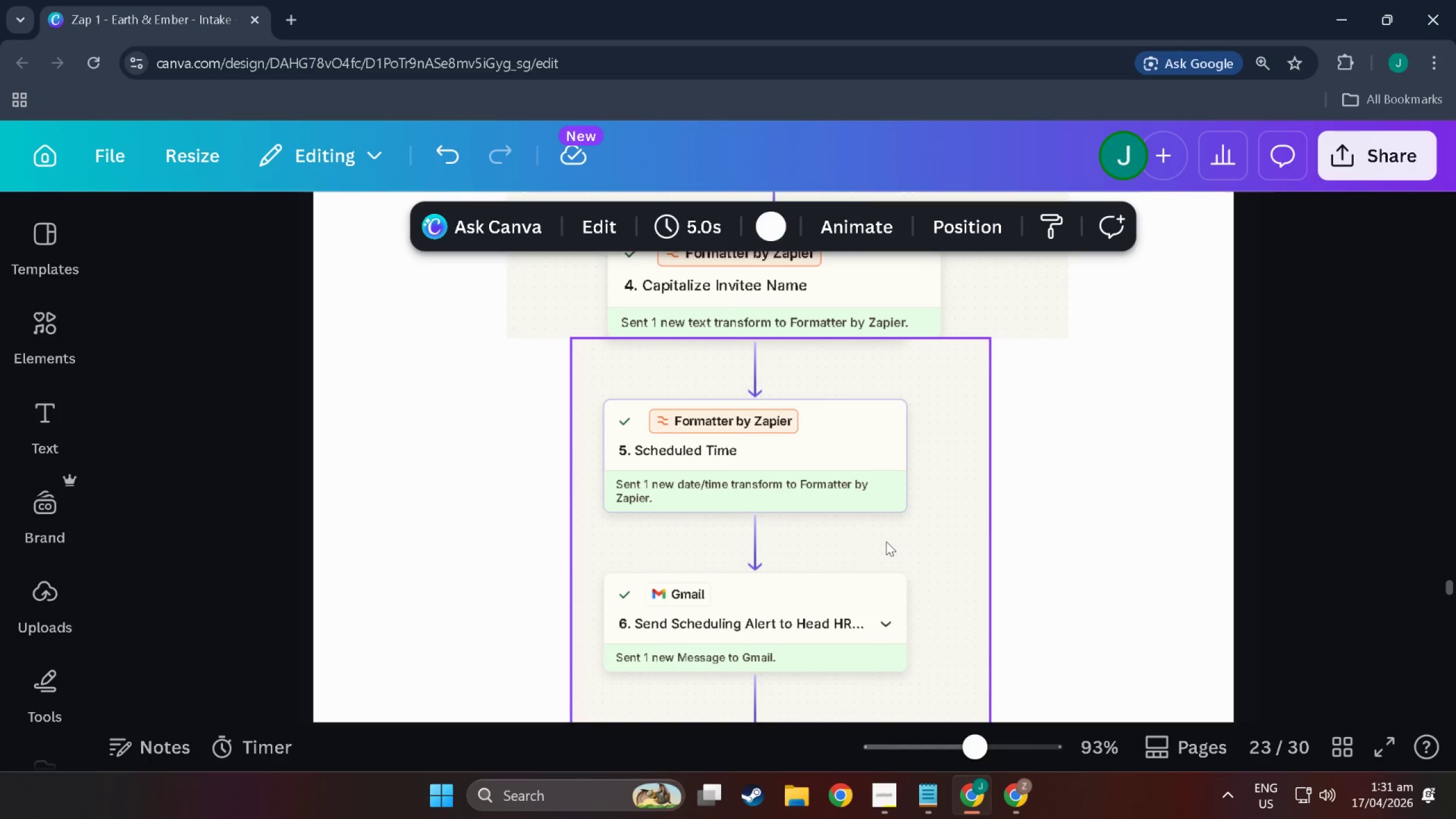 
scroll: coordinate [907, 561], scroll_direction: up, amount: 225.0
 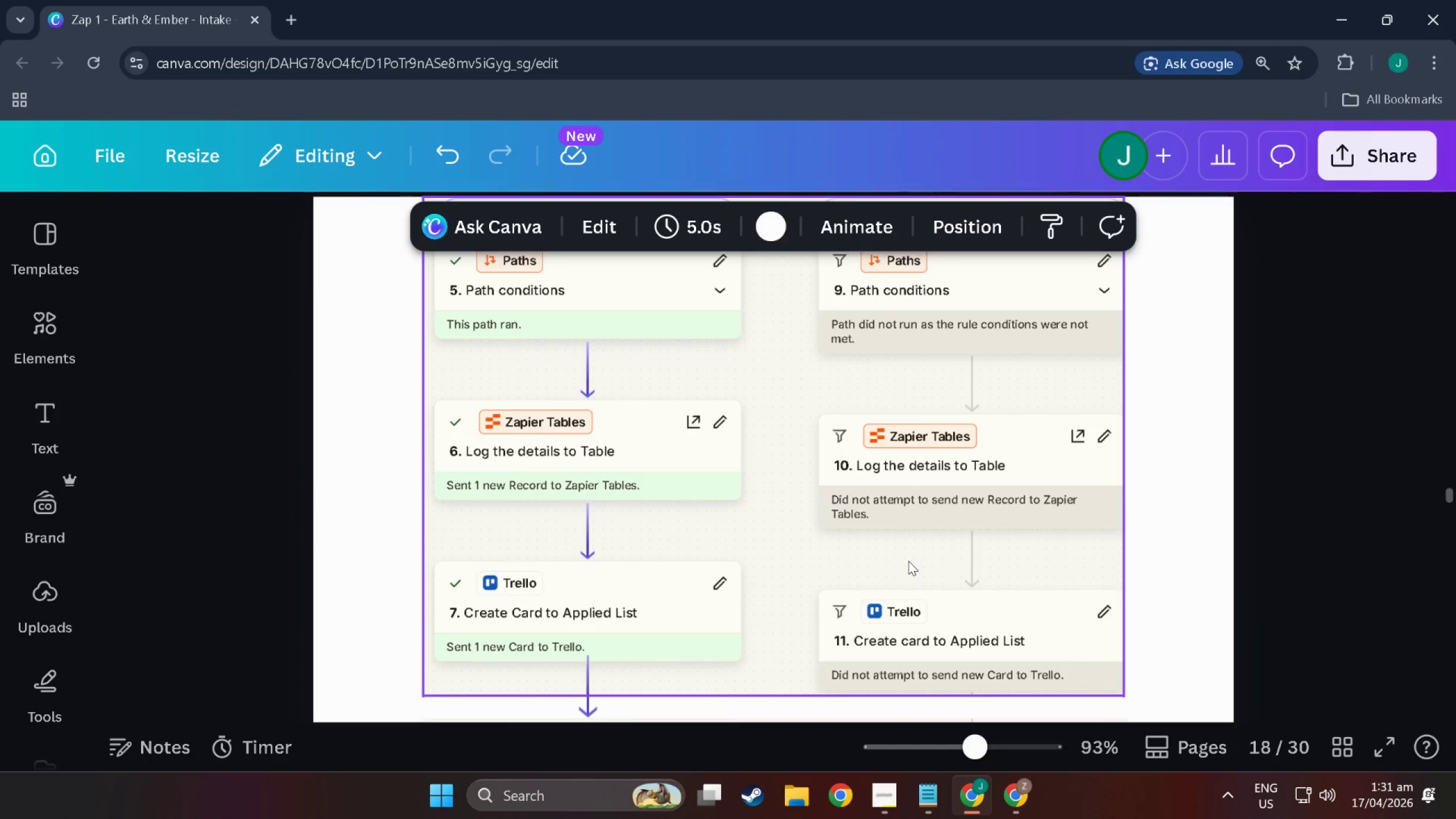 
scroll: coordinate [582, 553], scroll_direction: up, amount: 65.0
 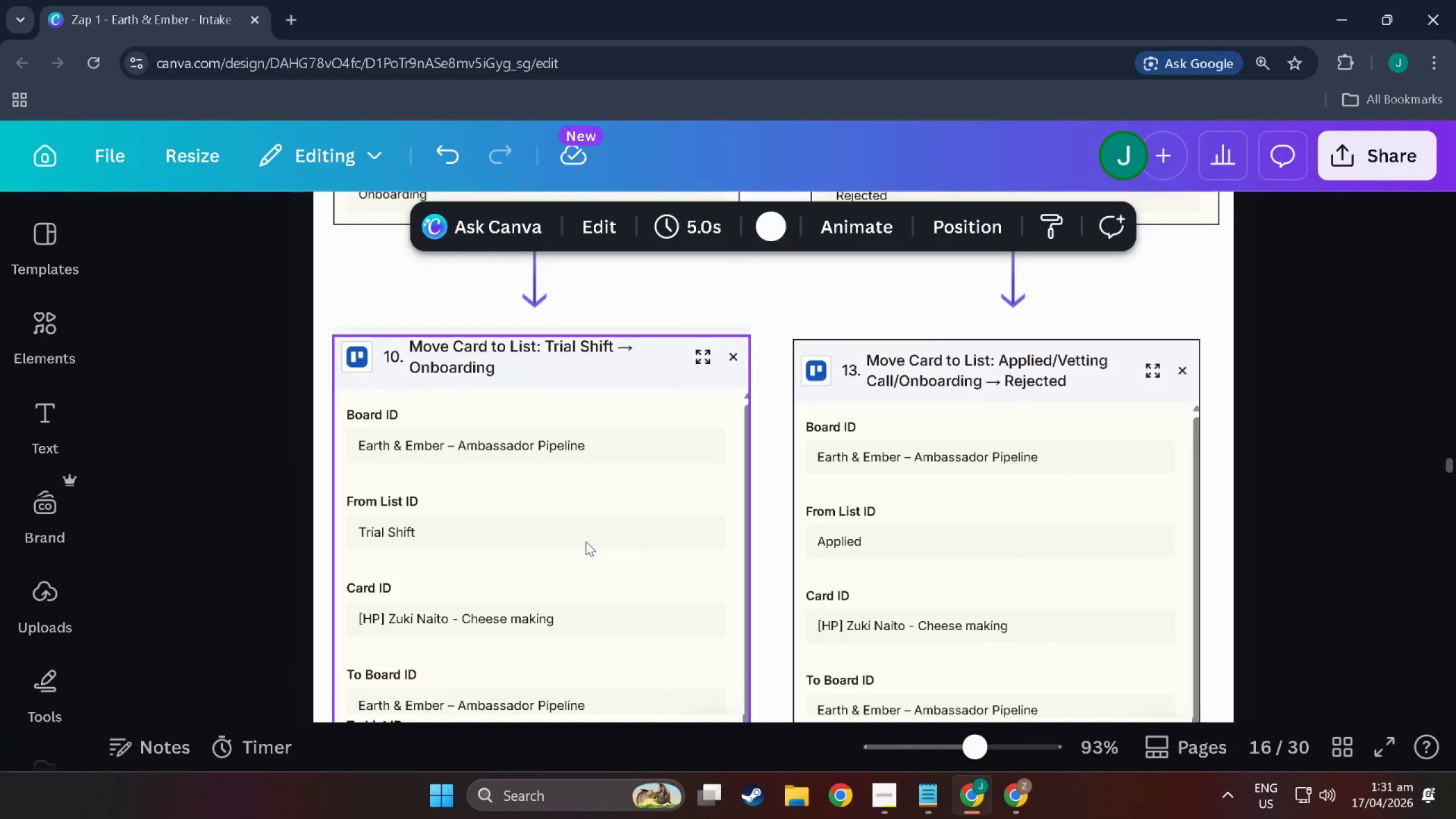 
left_click([548, 498])
 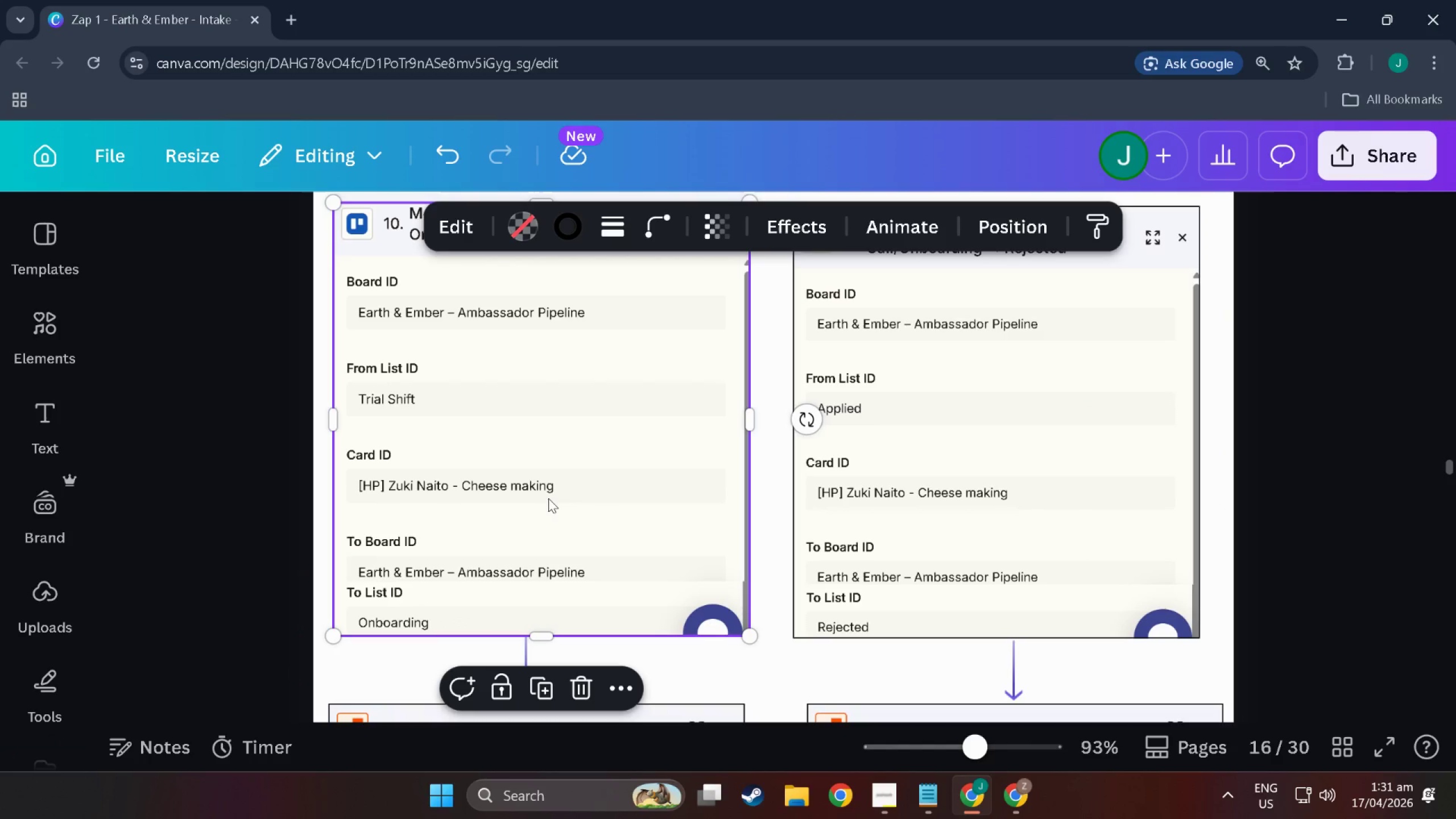 
scroll: coordinate [576, 541], scroll_direction: down, amount: 4.0
 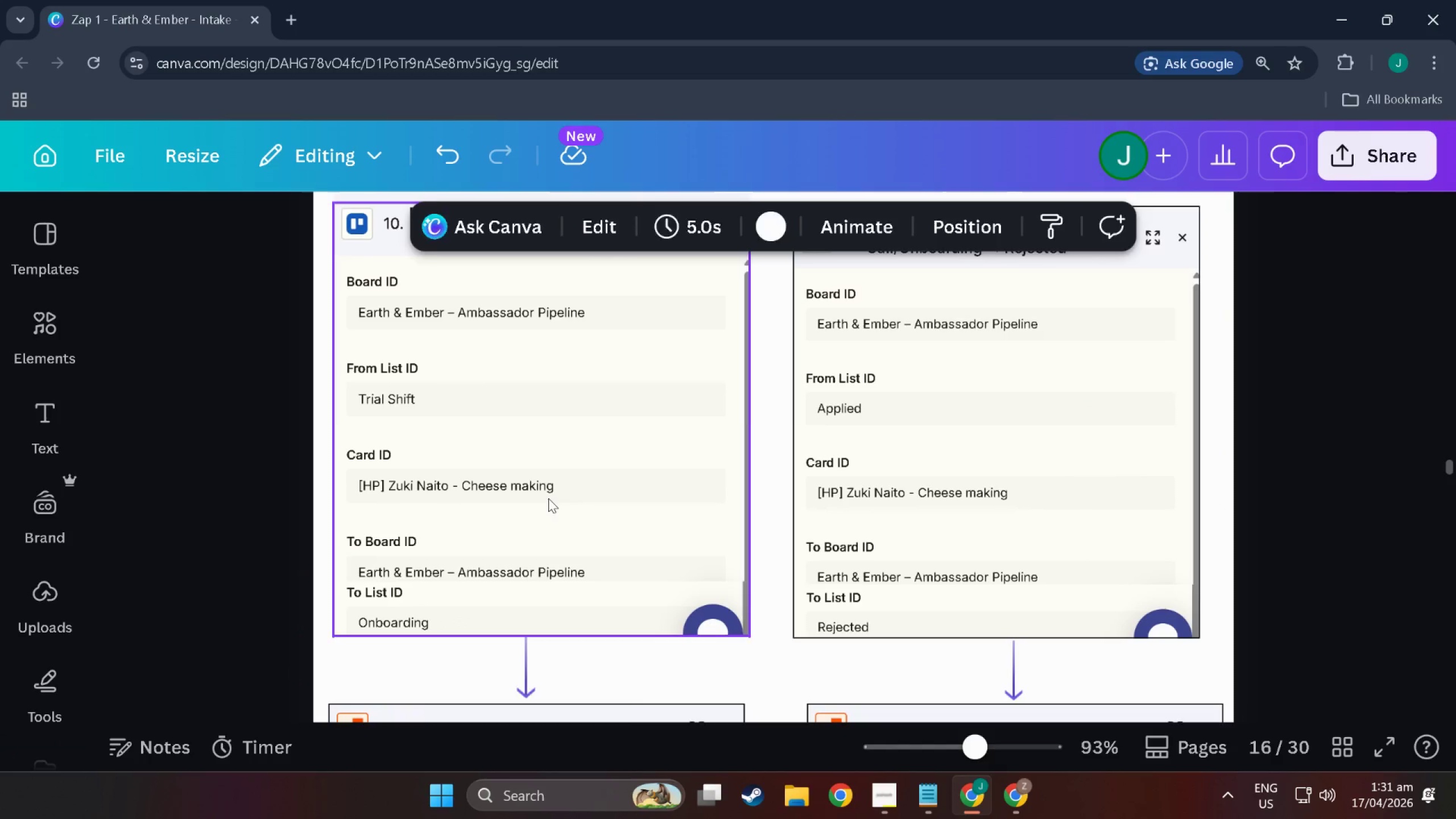 
key(Alt+Control+V)
 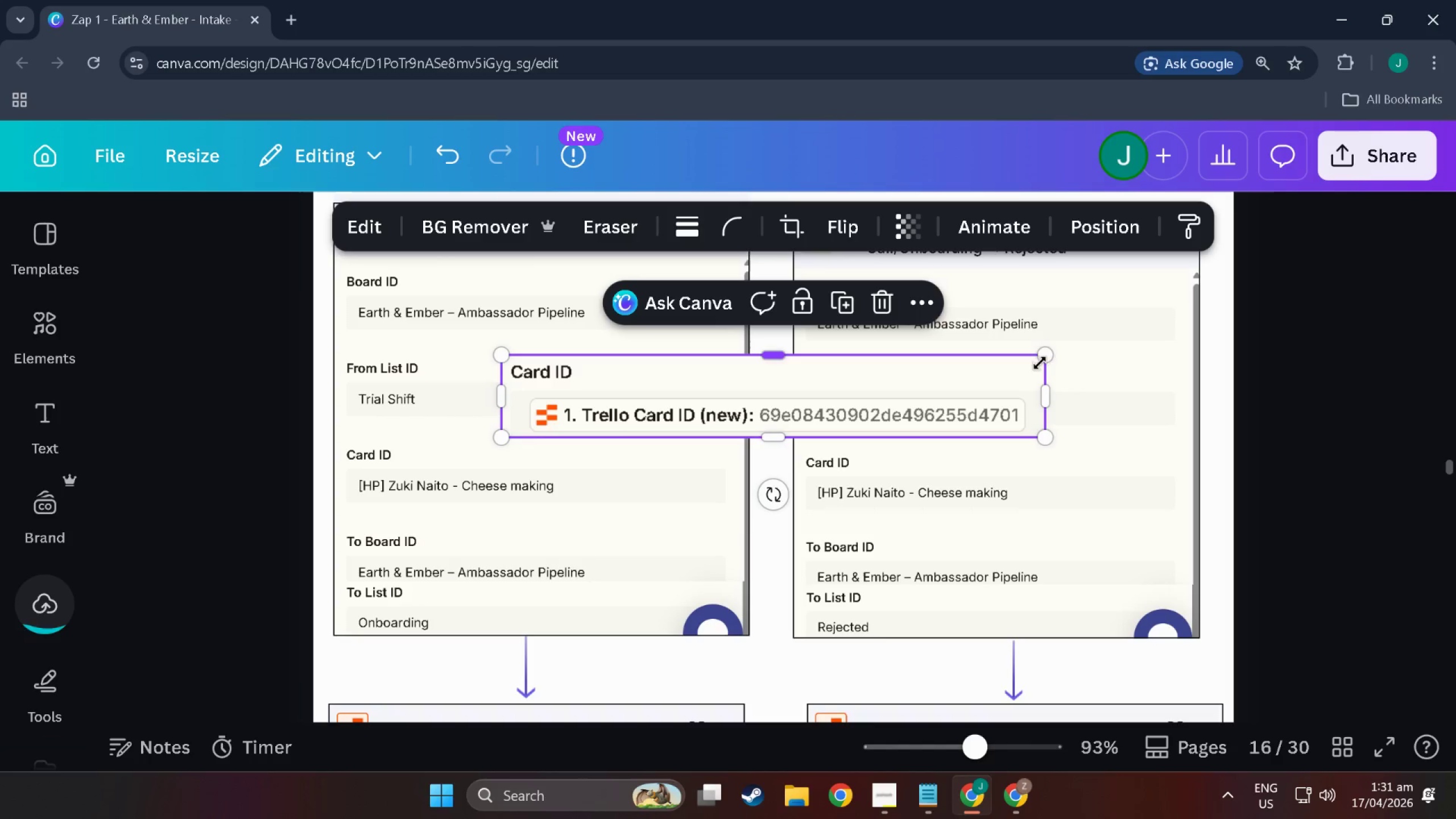 
left_click_drag(start_coordinate=[1050, 351], to_coordinate=[824, 388])
 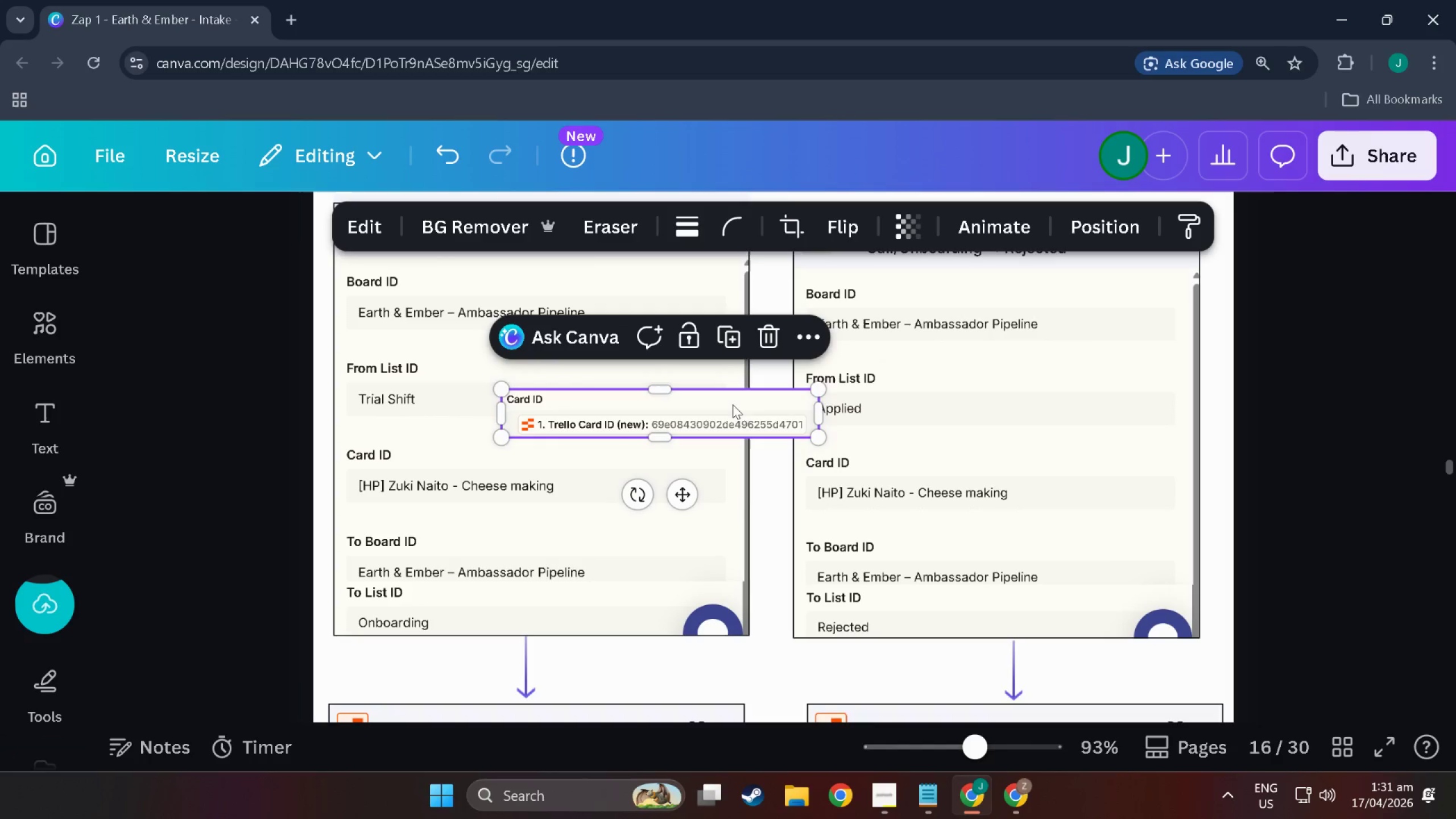 
left_click_drag(start_coordinate=[733, 404], to_coordinate=[568, 461])
 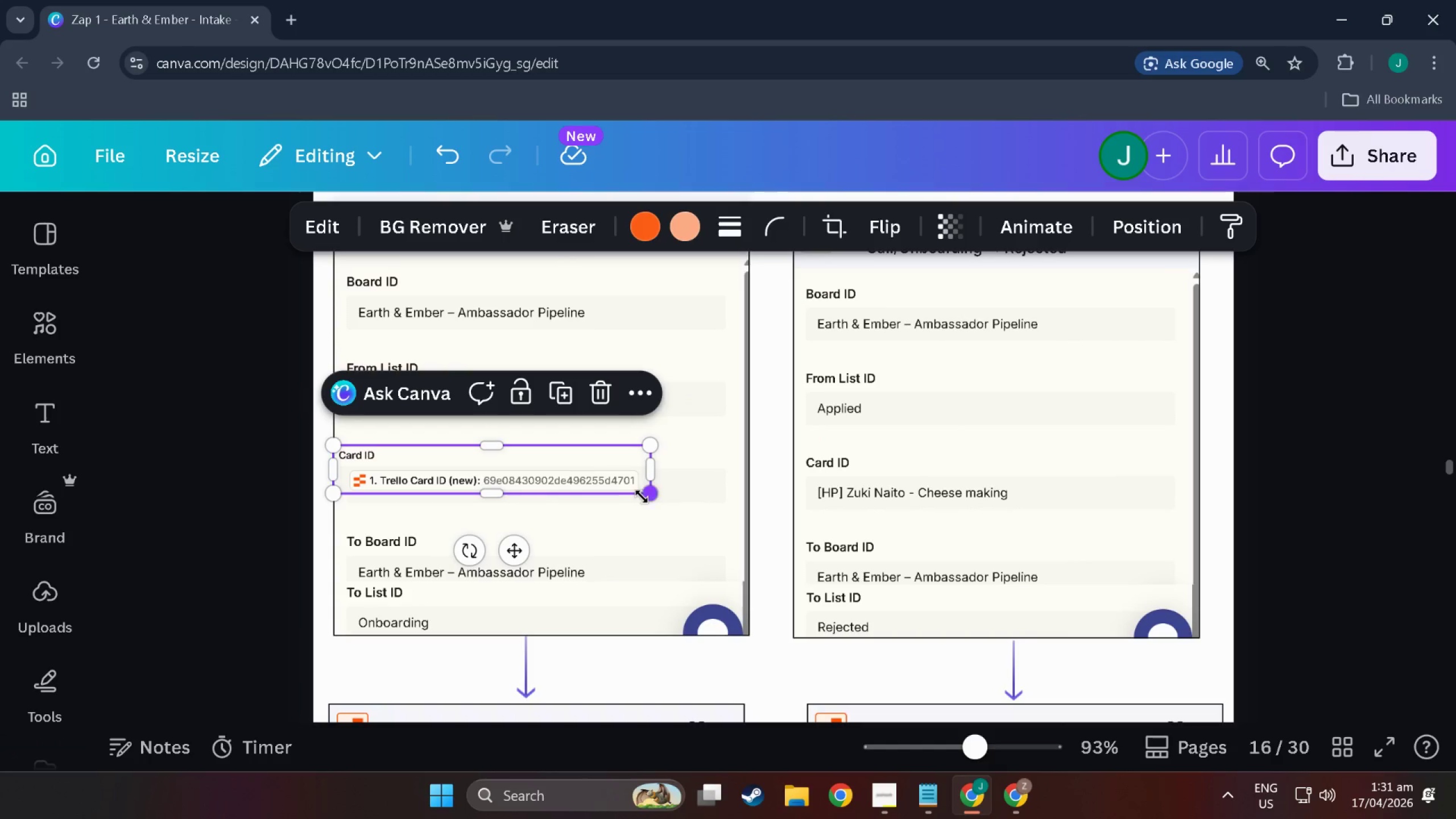 
left_click_drag(start_coordinate=[650, 498], to_coordinate=[739, 524])
 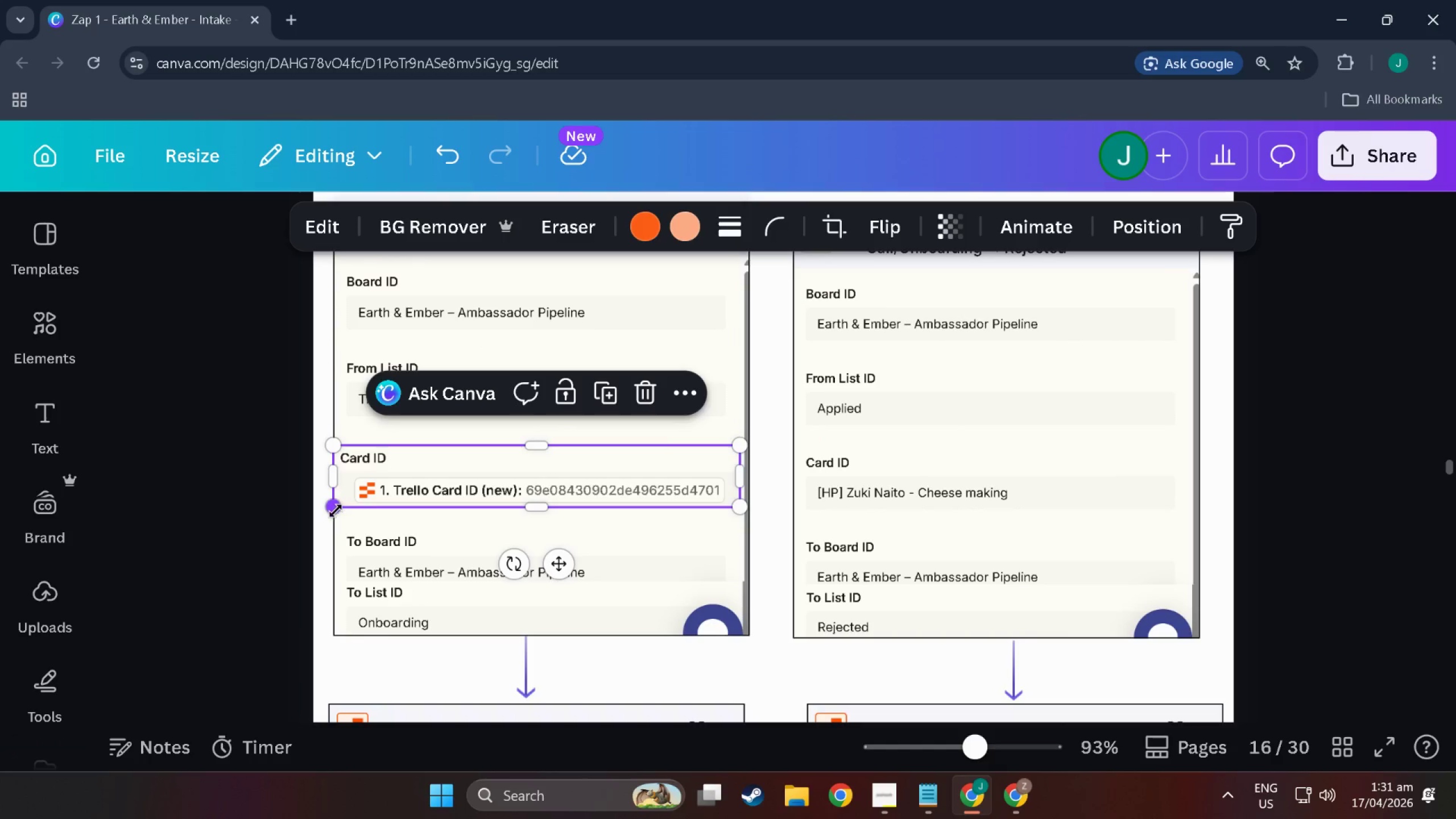 
left_click_drag(start_coordinate=[336, 511], to_coordinate=[344, 511])
 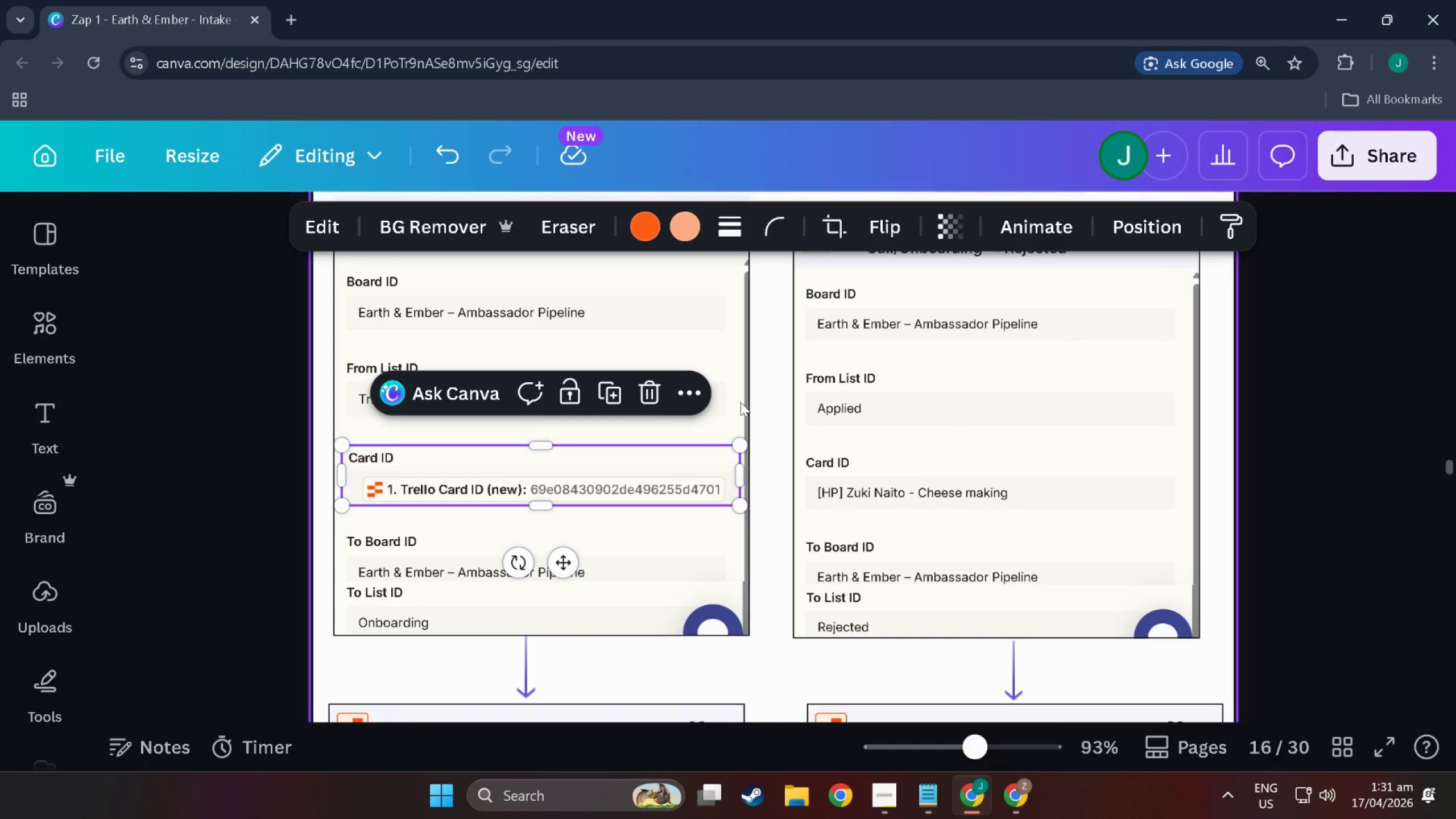 
left_click([721, 394])
 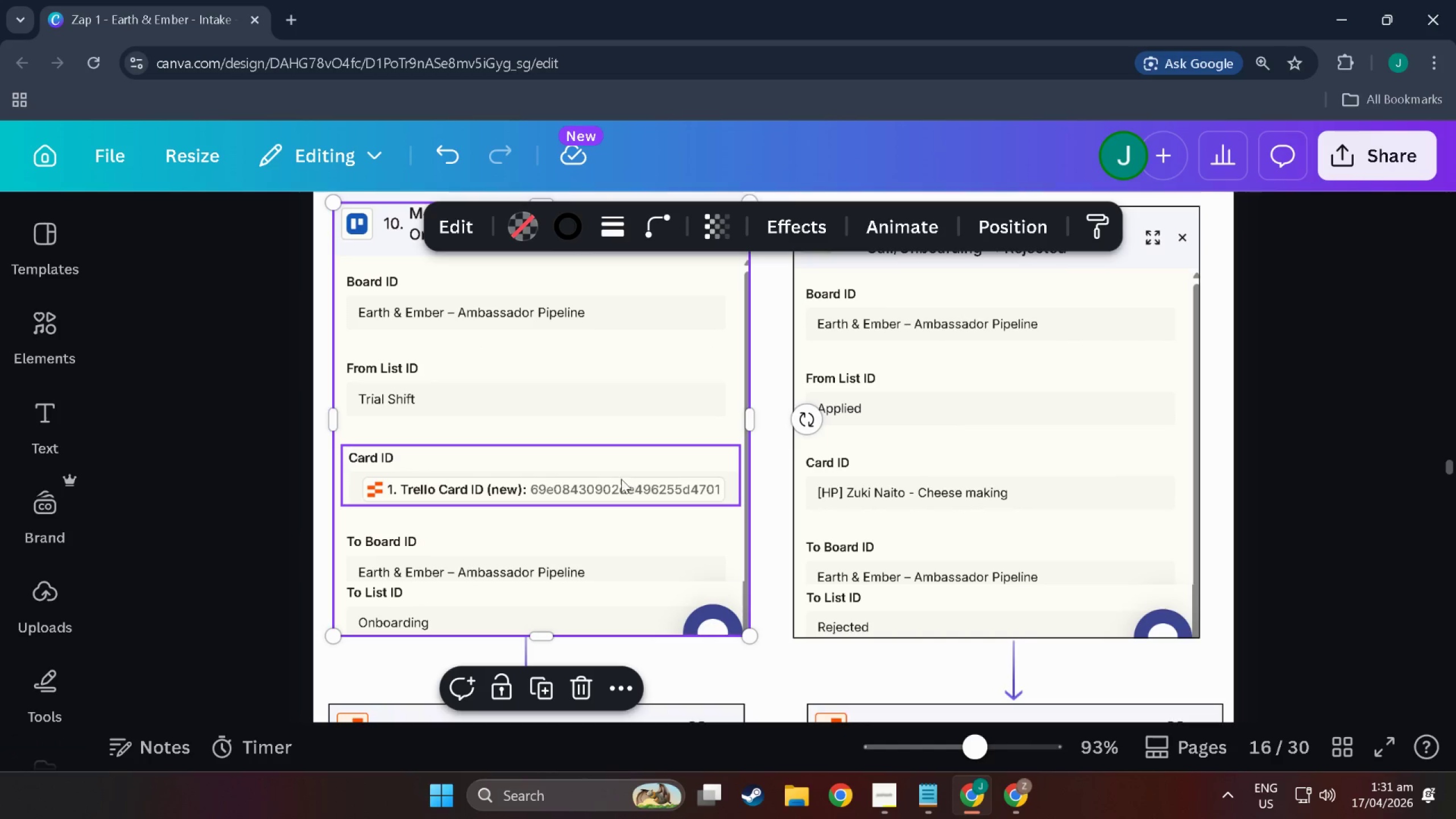 
key(Control+V)
 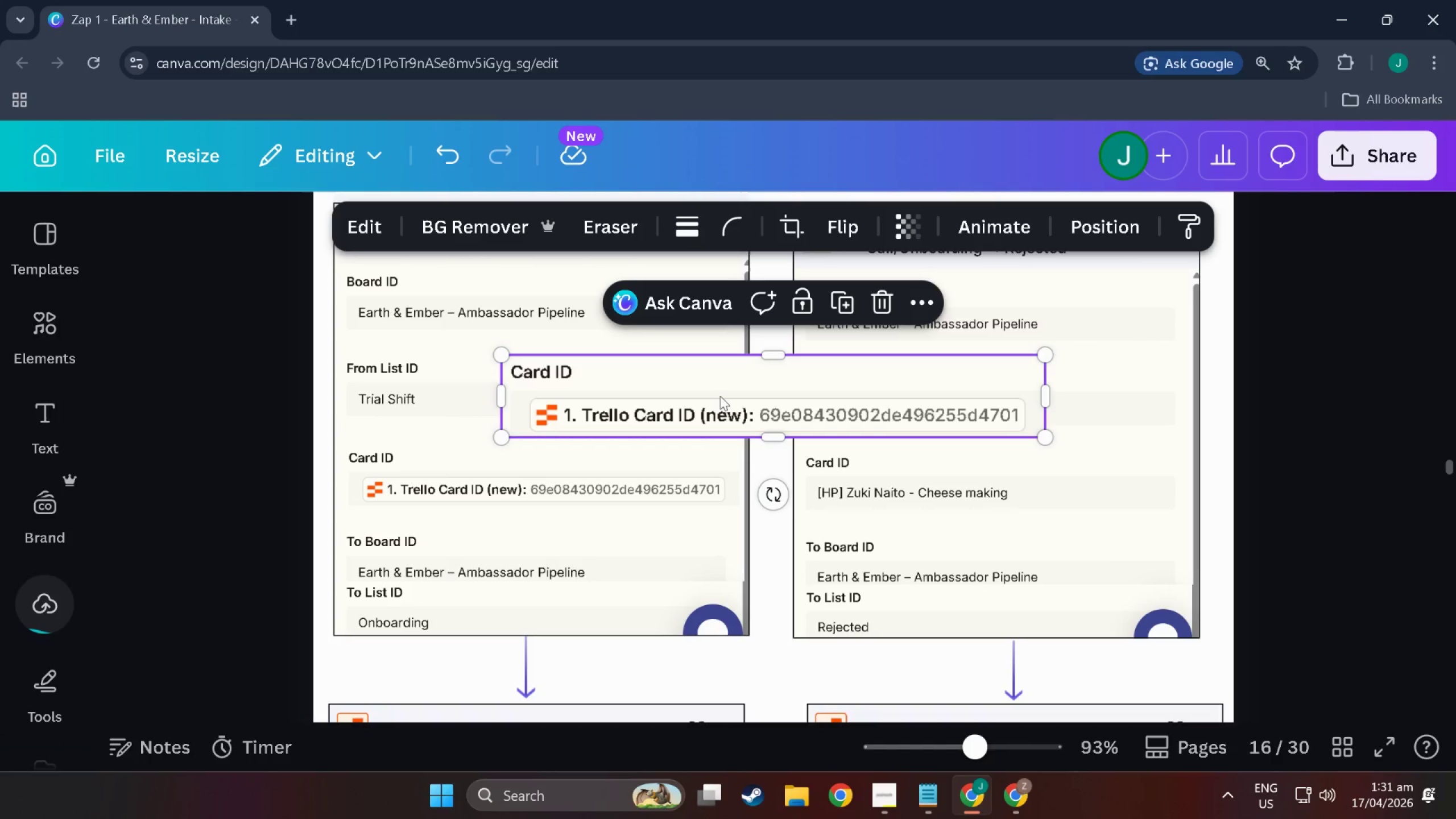 
left_click_drag(start_coordinate=[720, 395], to_coordinate=[1019, 486])
 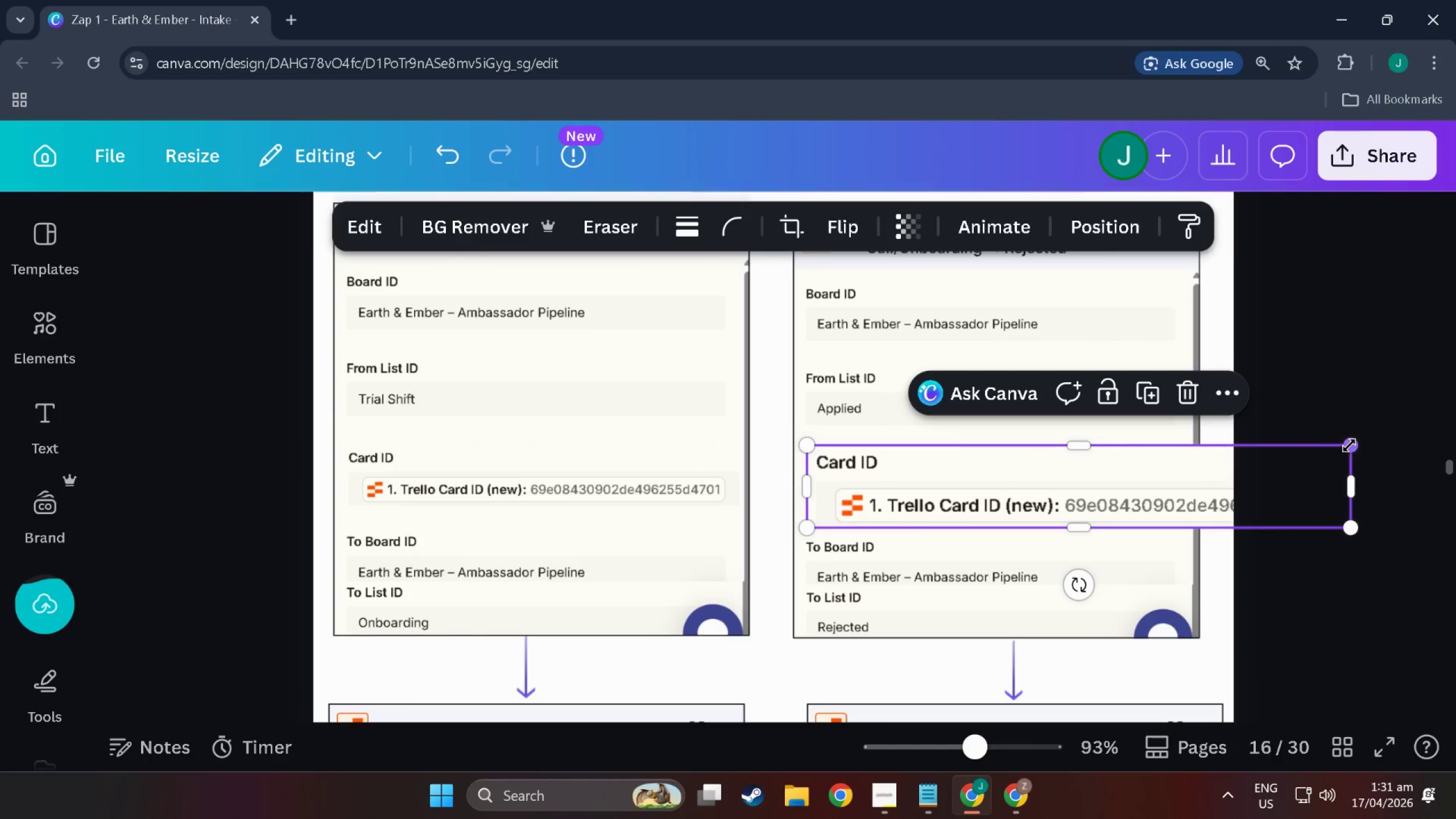 
left_click_drag(start_coordinate=[1350, 444], to_coordinate=[1186, 450])
 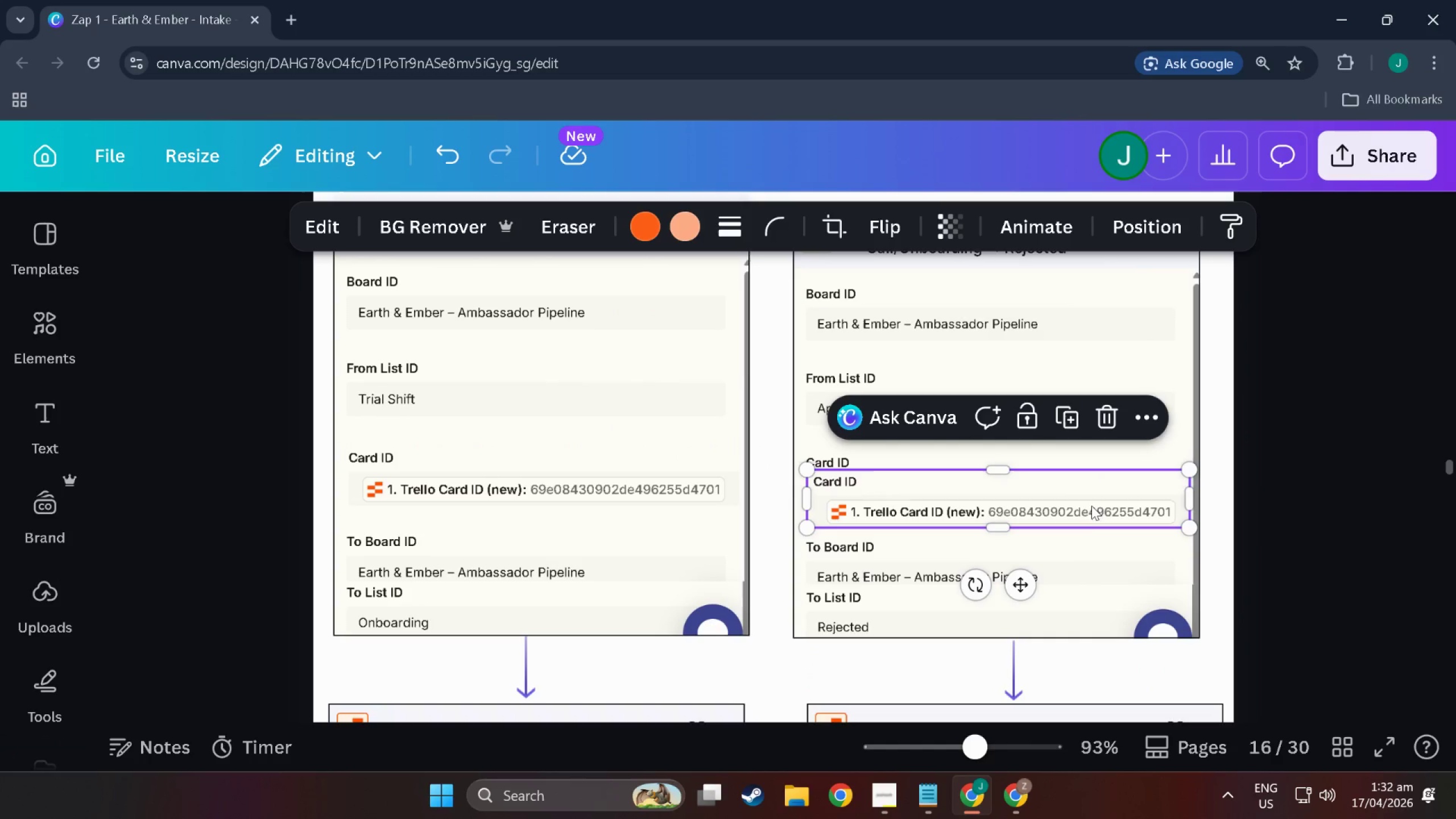 
left_click_drag(start_coordinate=[1091, 503], to_coordinate=[1090, 485])
 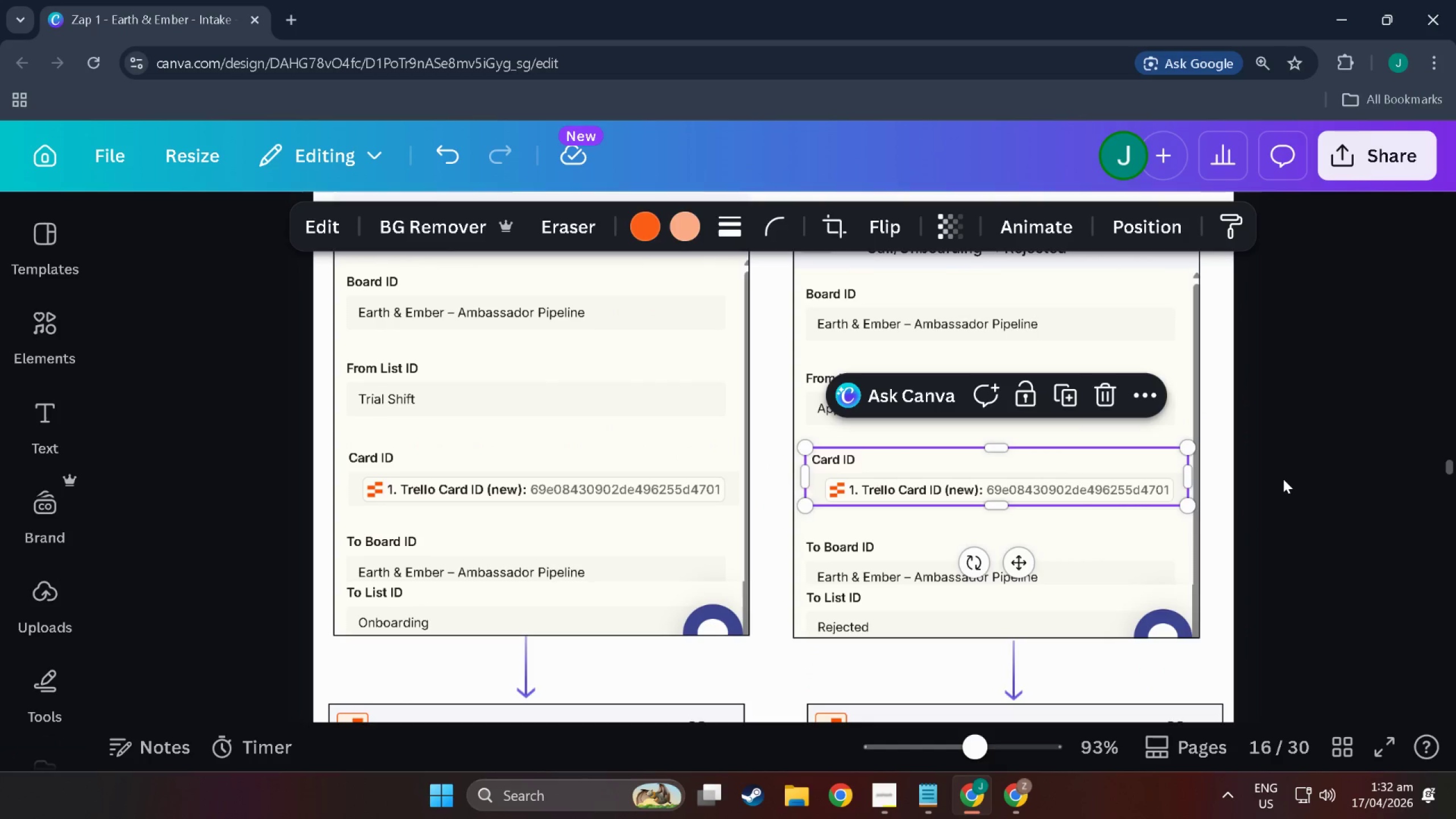 
left_click([1283, 478])
 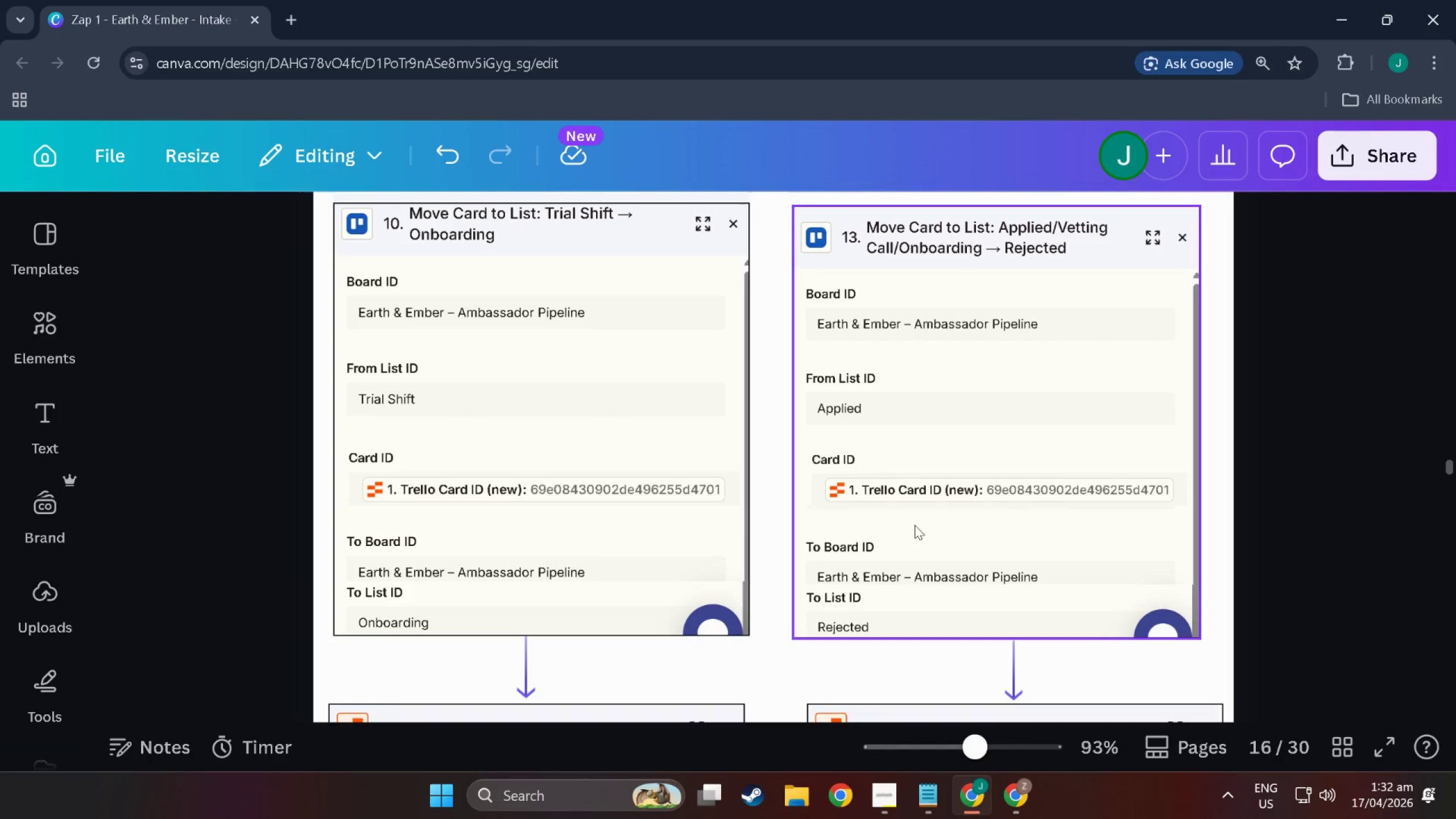 
scroll: coordinate [533, 559], scroll_direction: up, amount: 57.0
 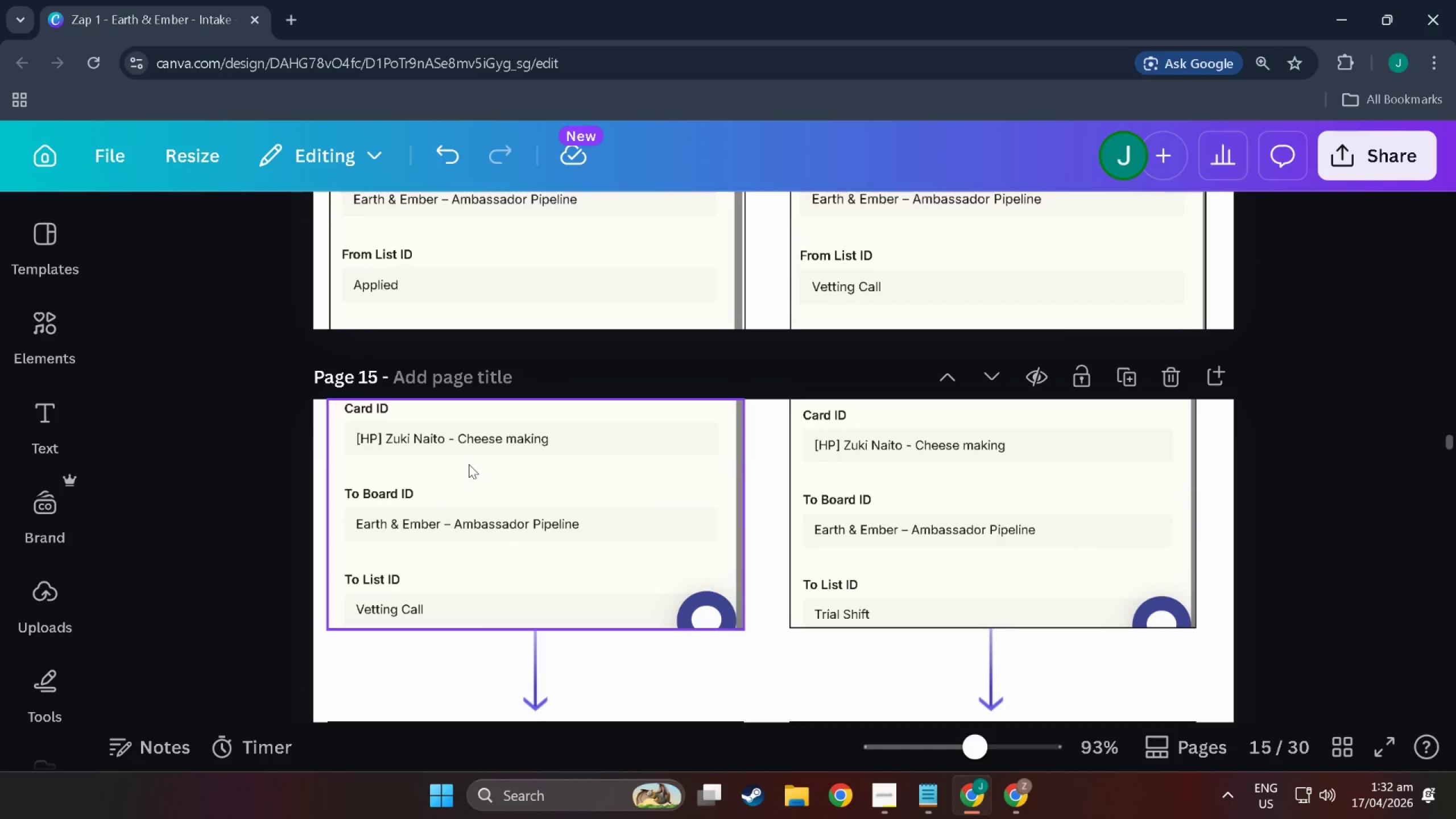 
key(Control+V)
 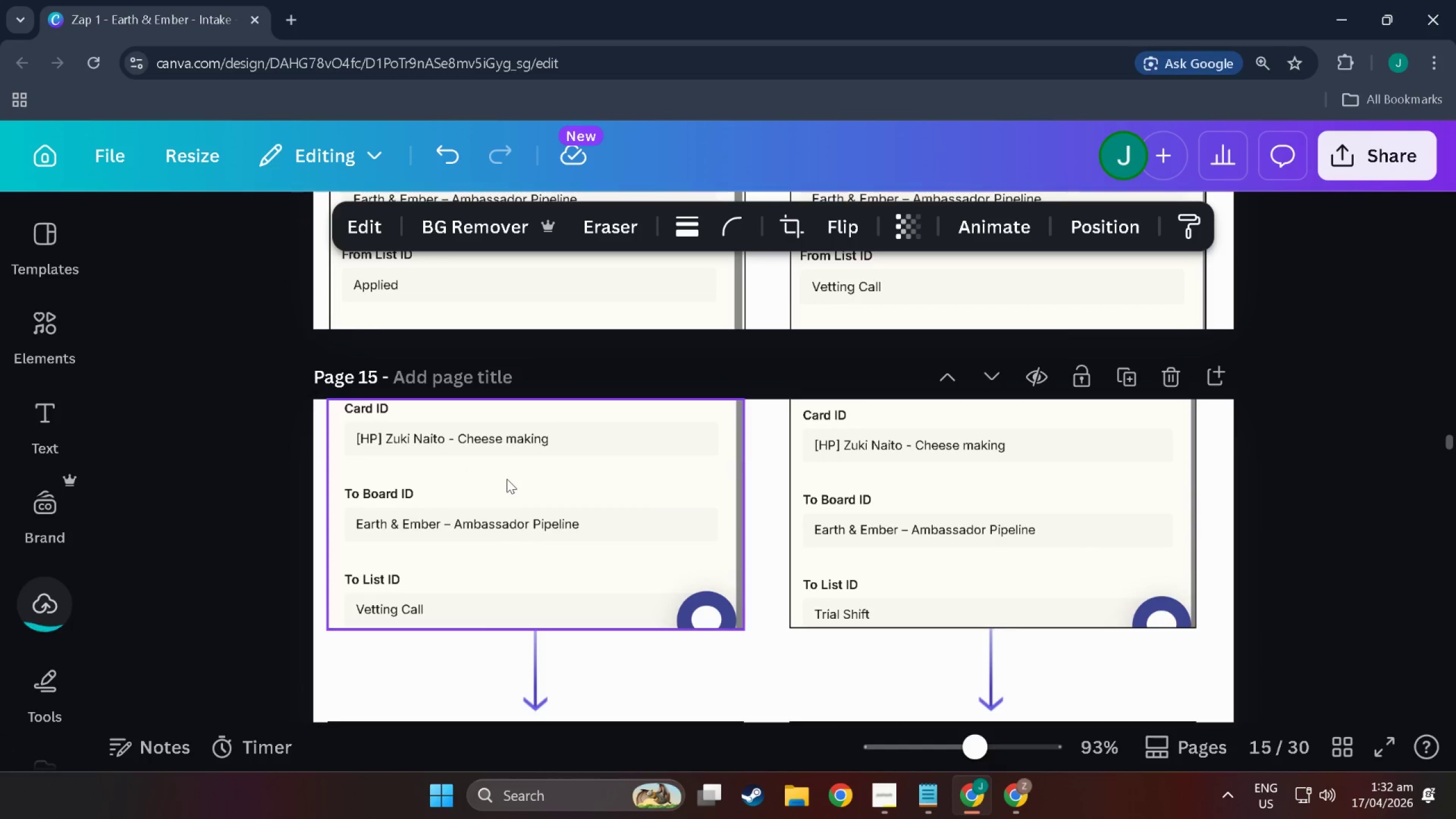 
scroll: coordinate [509, 484], scroll_direction: down, amount: 16.0
 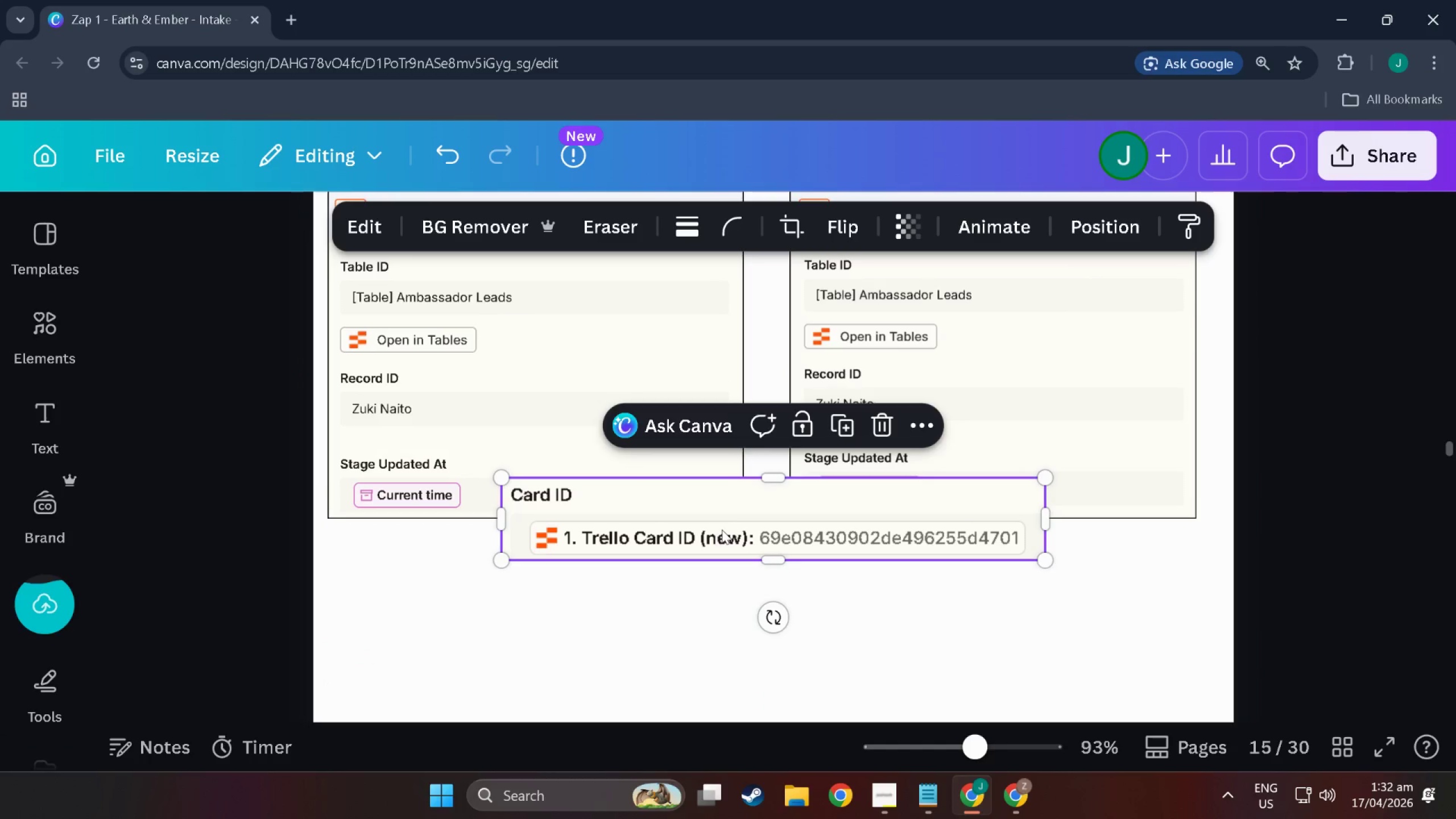 
left_click_drag(start_coordinate=[722, 528], to_coordinate=[550, 297])
 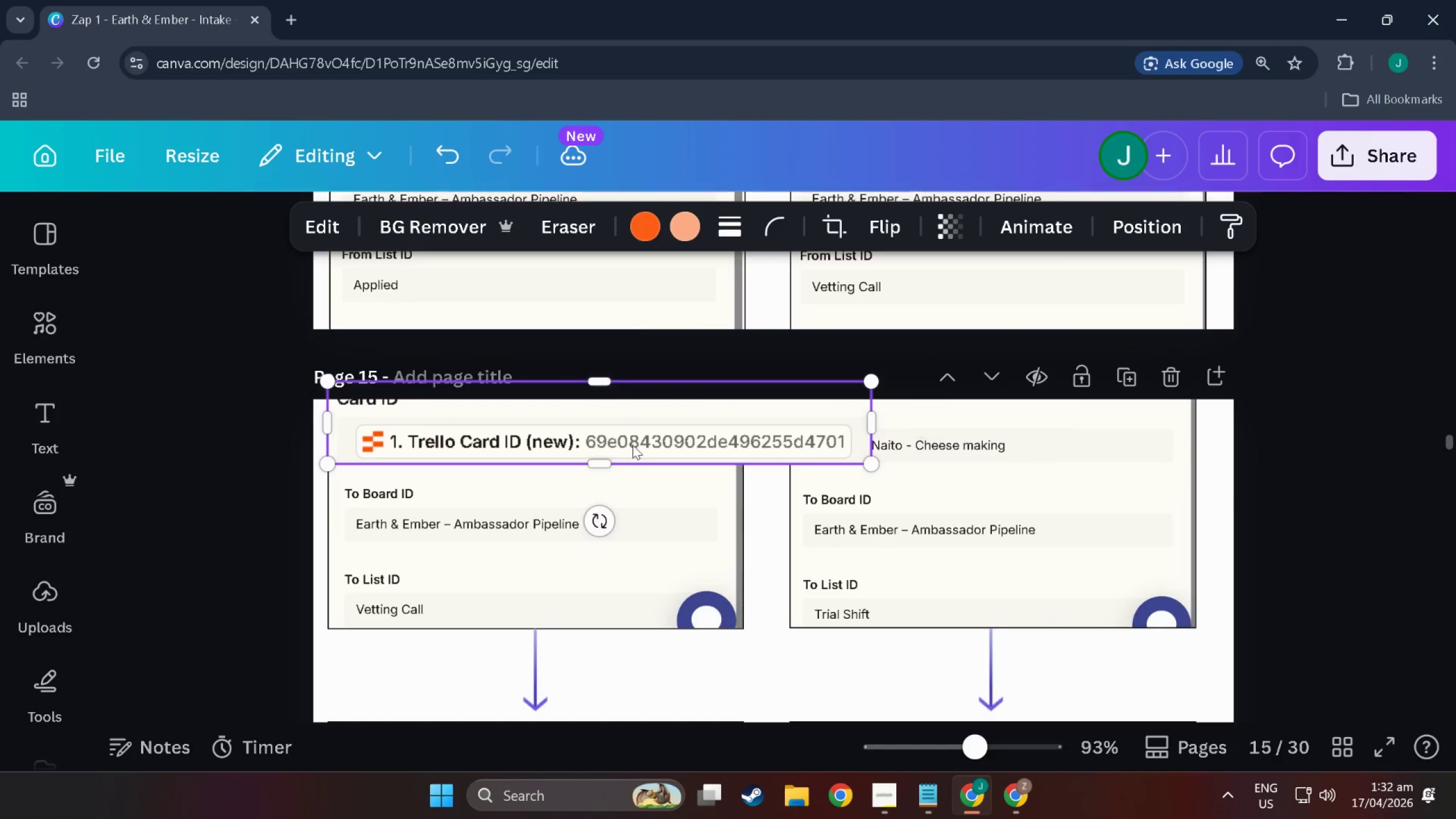 
scroll: coordinate [643, 460], scroll_direction: up, amount: 20.0
 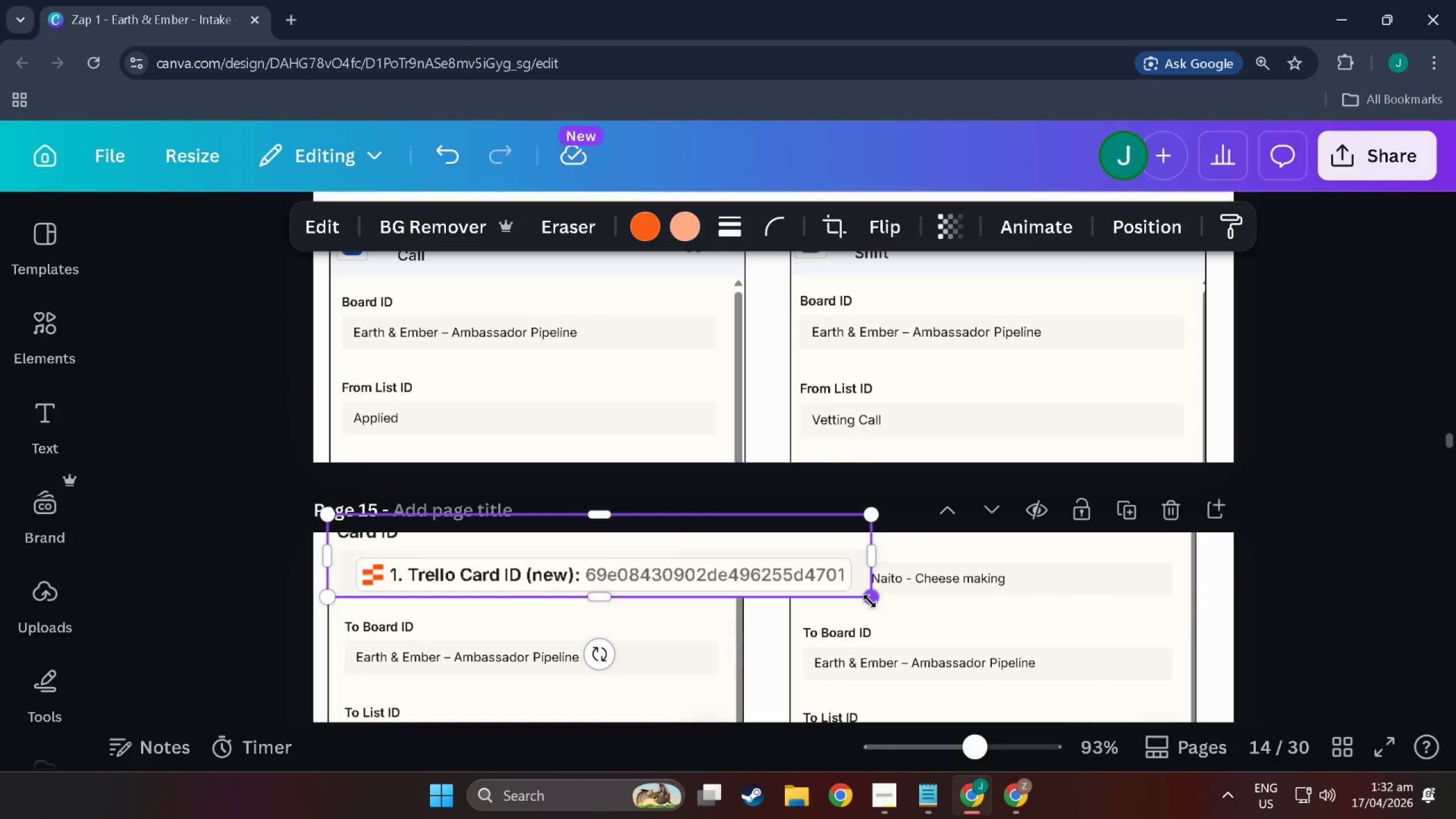 
left_click_drag(start_coordinate=[870, 601], to_coordinate=[730, 579])
 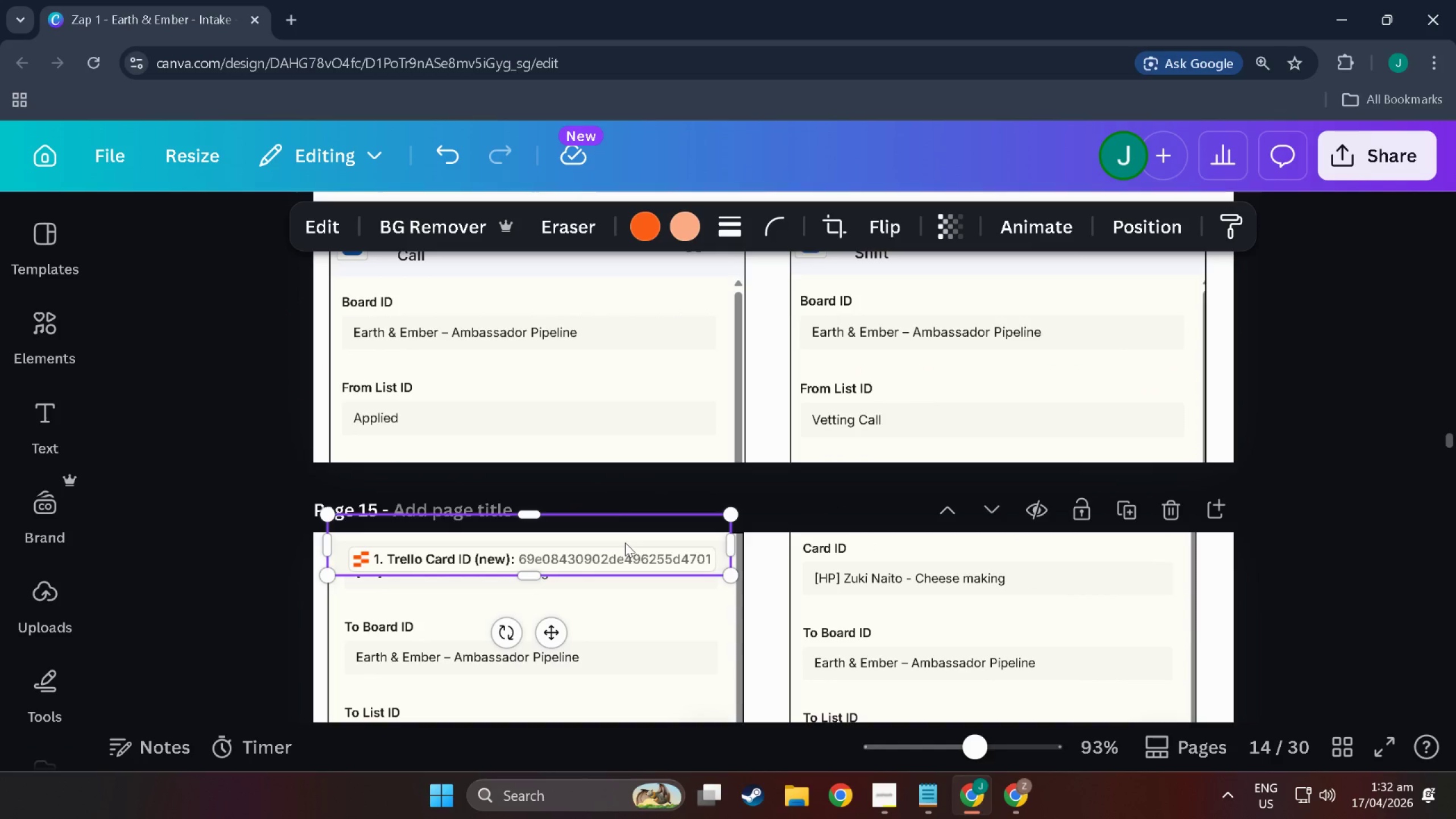 
left_click_drag(start_coordinate=[625, 543], to_coordinate=[630, 552])
 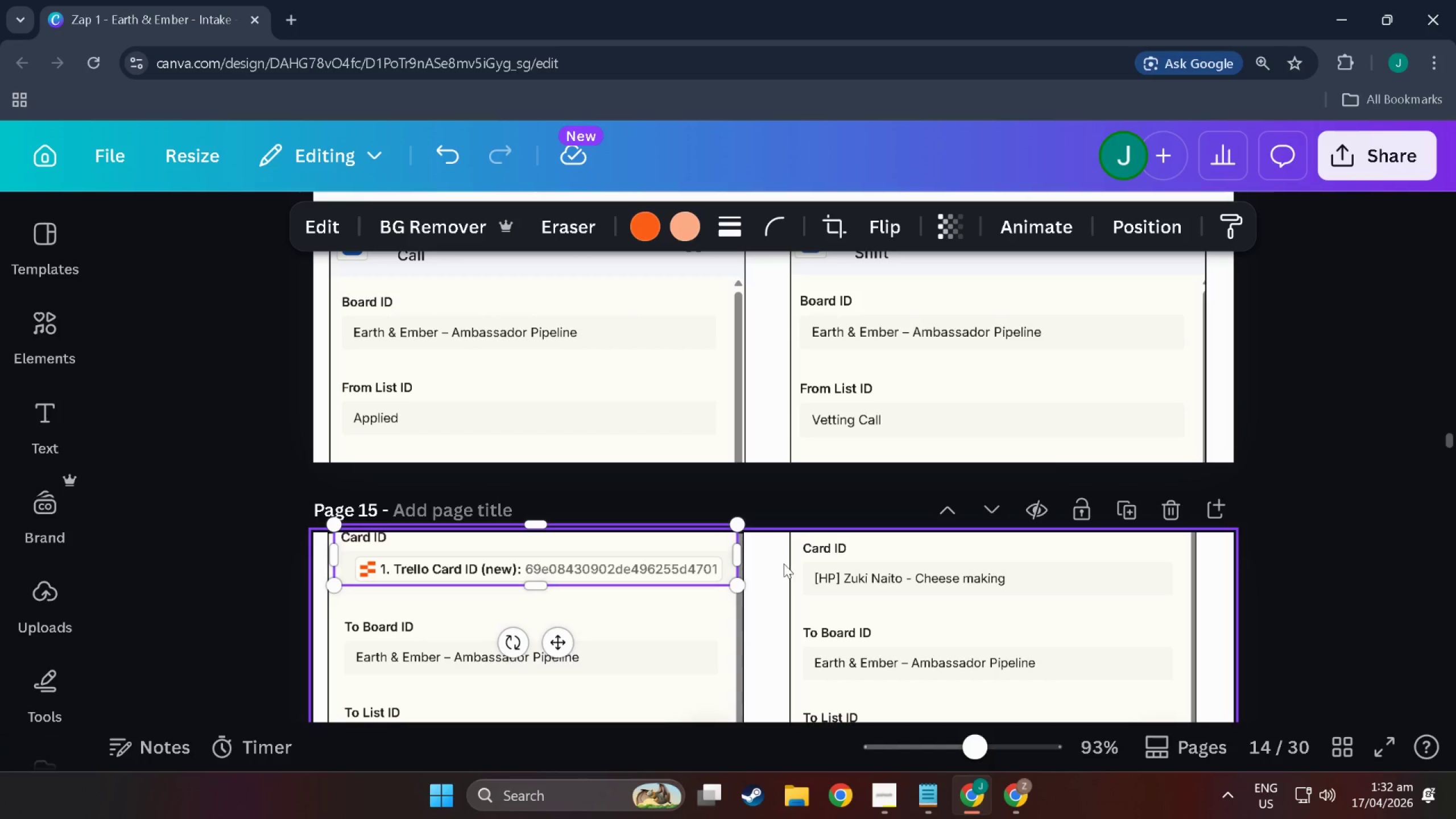 
left_click([779, 564])
 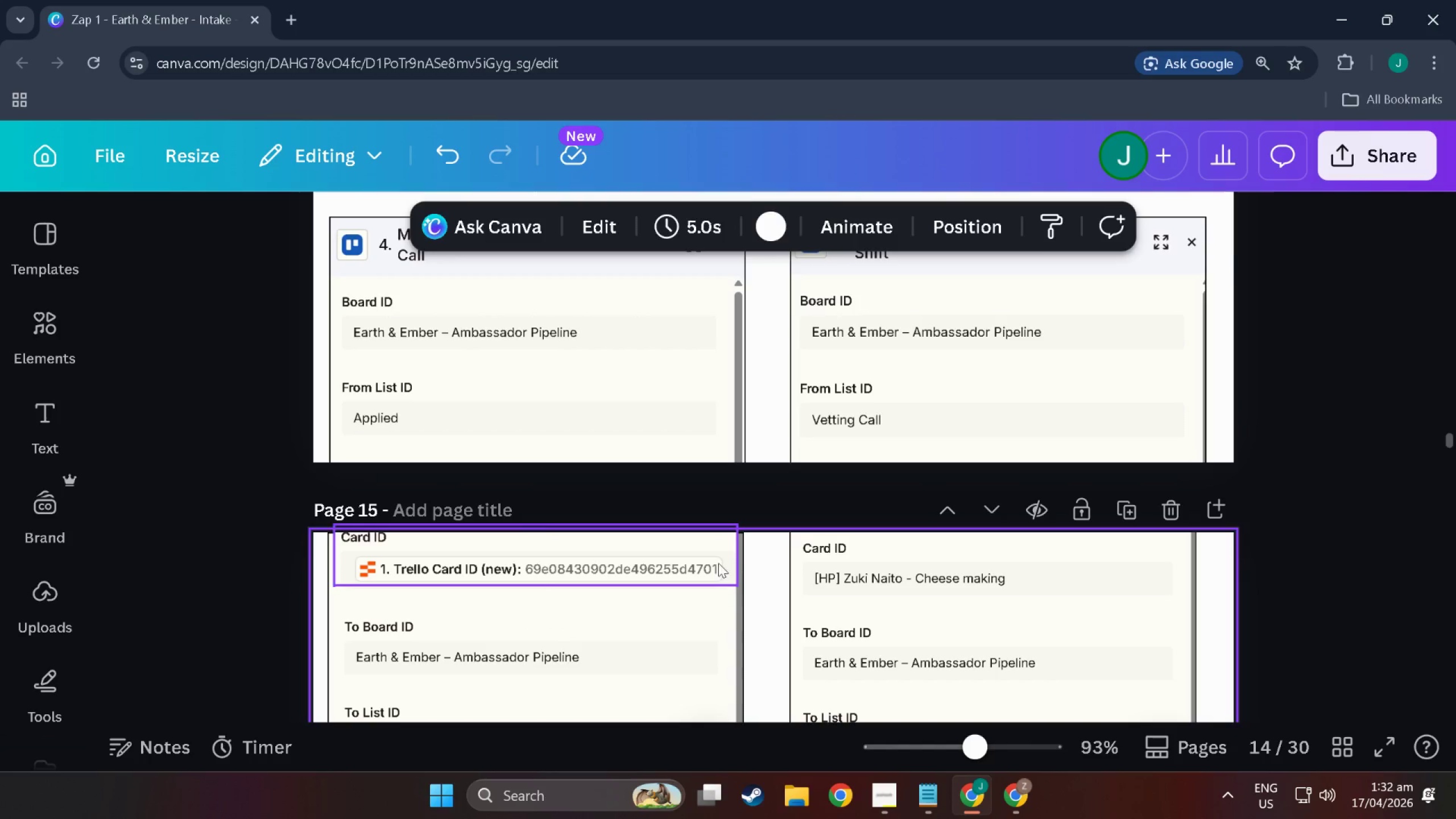 
left_click([716, 563])
 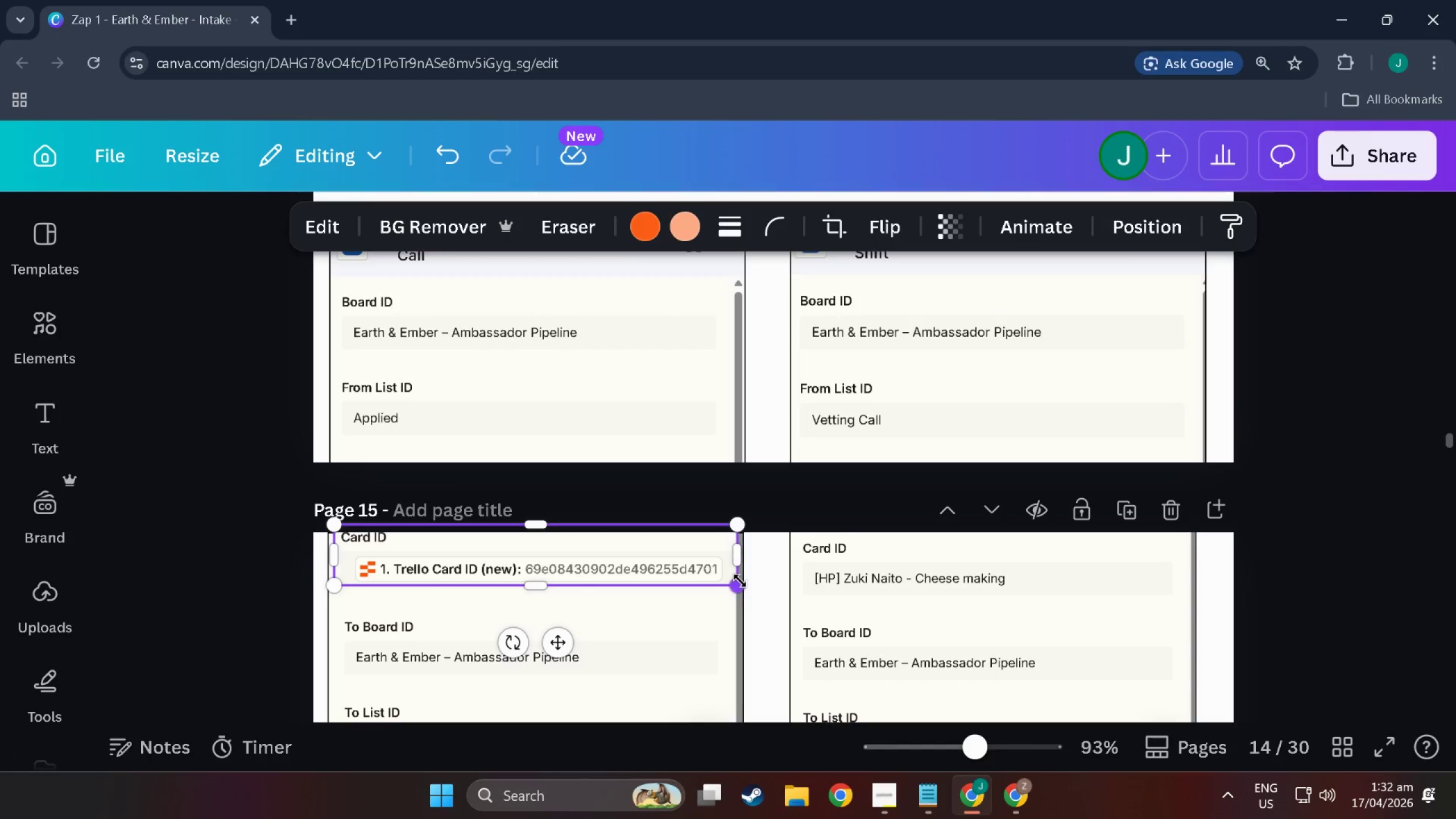 
left_click_drag(start_coordinate=[739, 582], to_coordinate=[733, 582])
 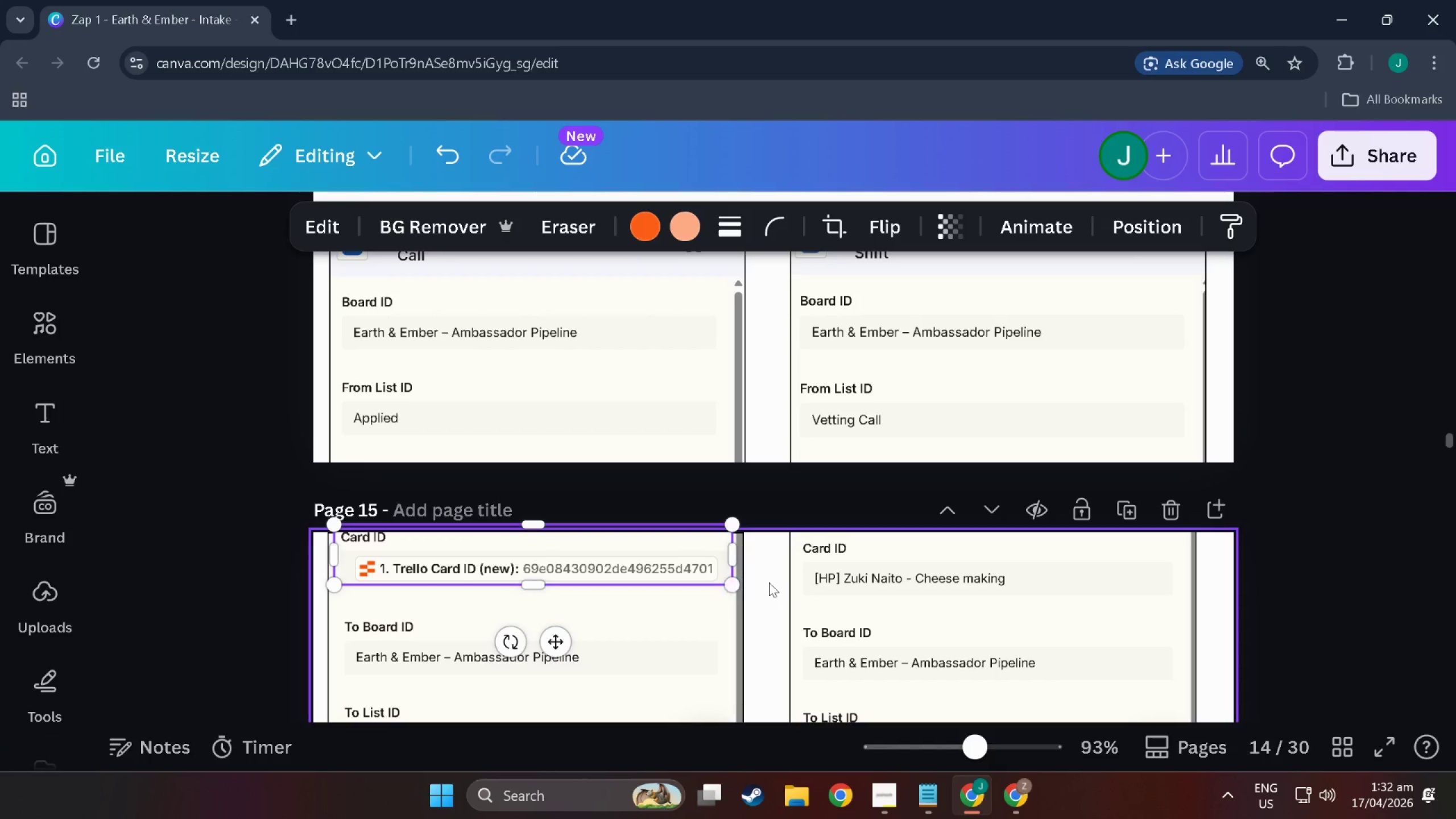 
left_click([769, 582])
 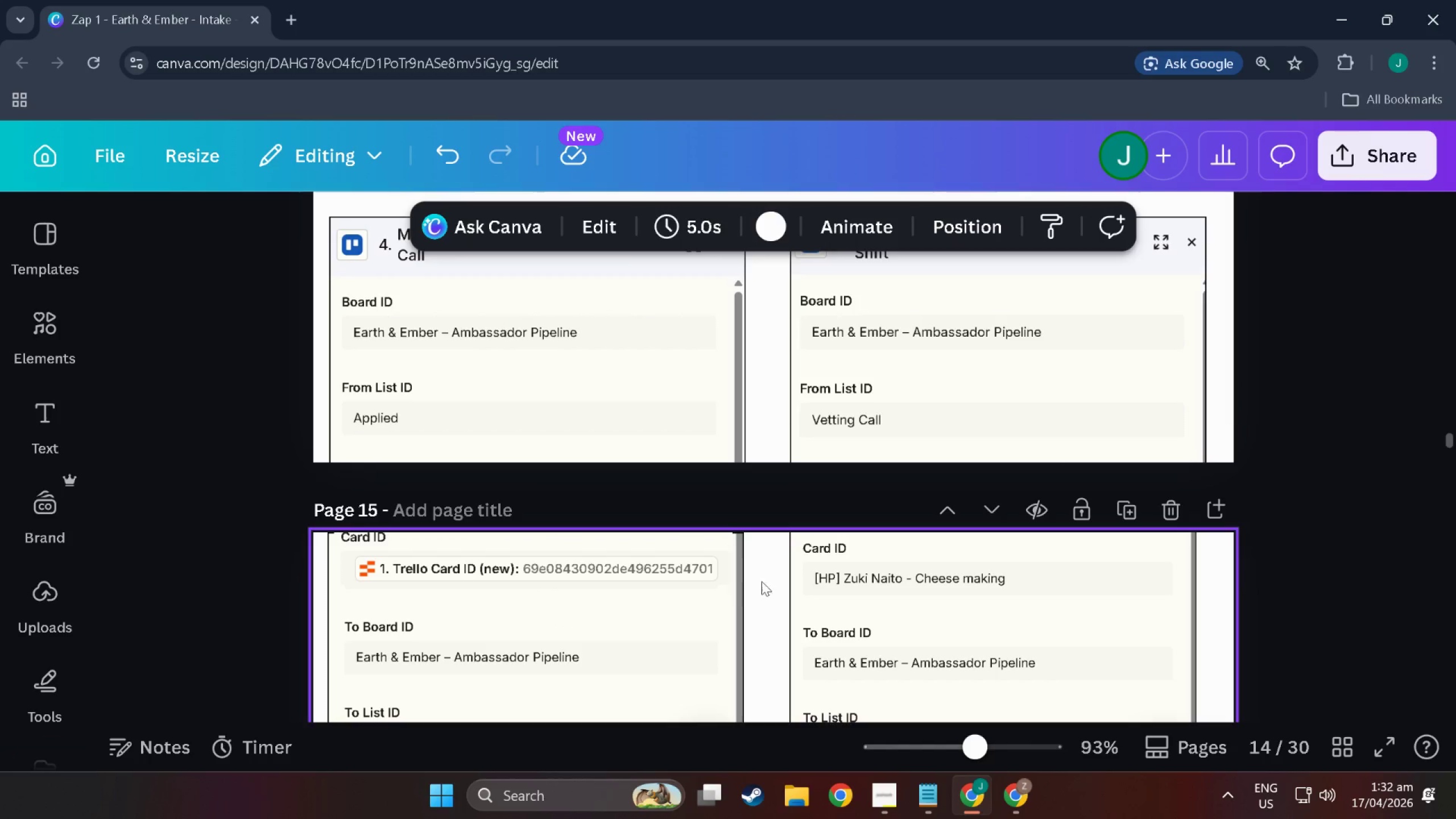 
key(Control+V)
 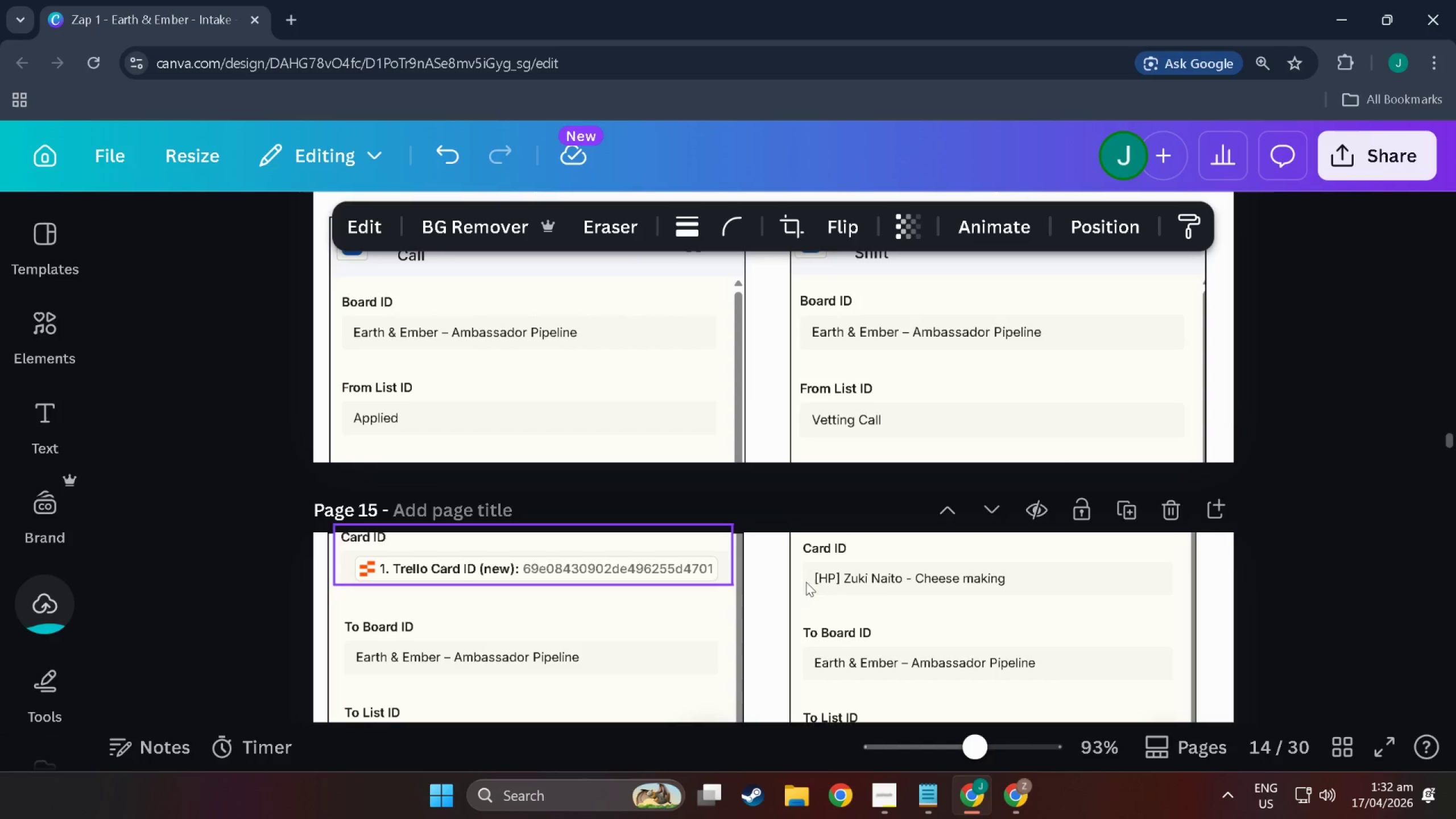 
scroll: coordinate [797, 559], scroll_direction: up, amount: 17.0
 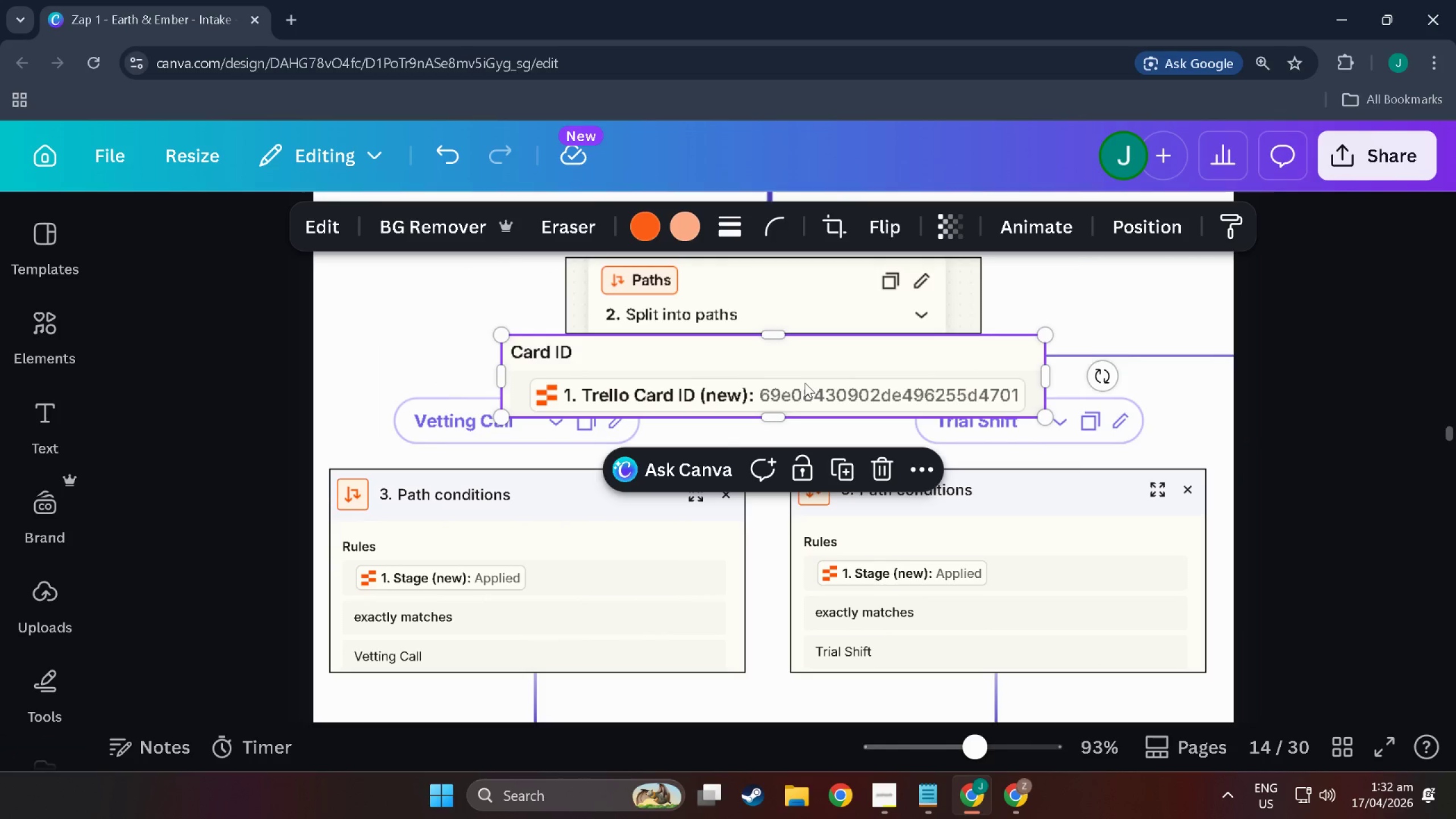 
left_click_drag(start_coordinate=[805, 383], to_coordinate=[1094, 581])
 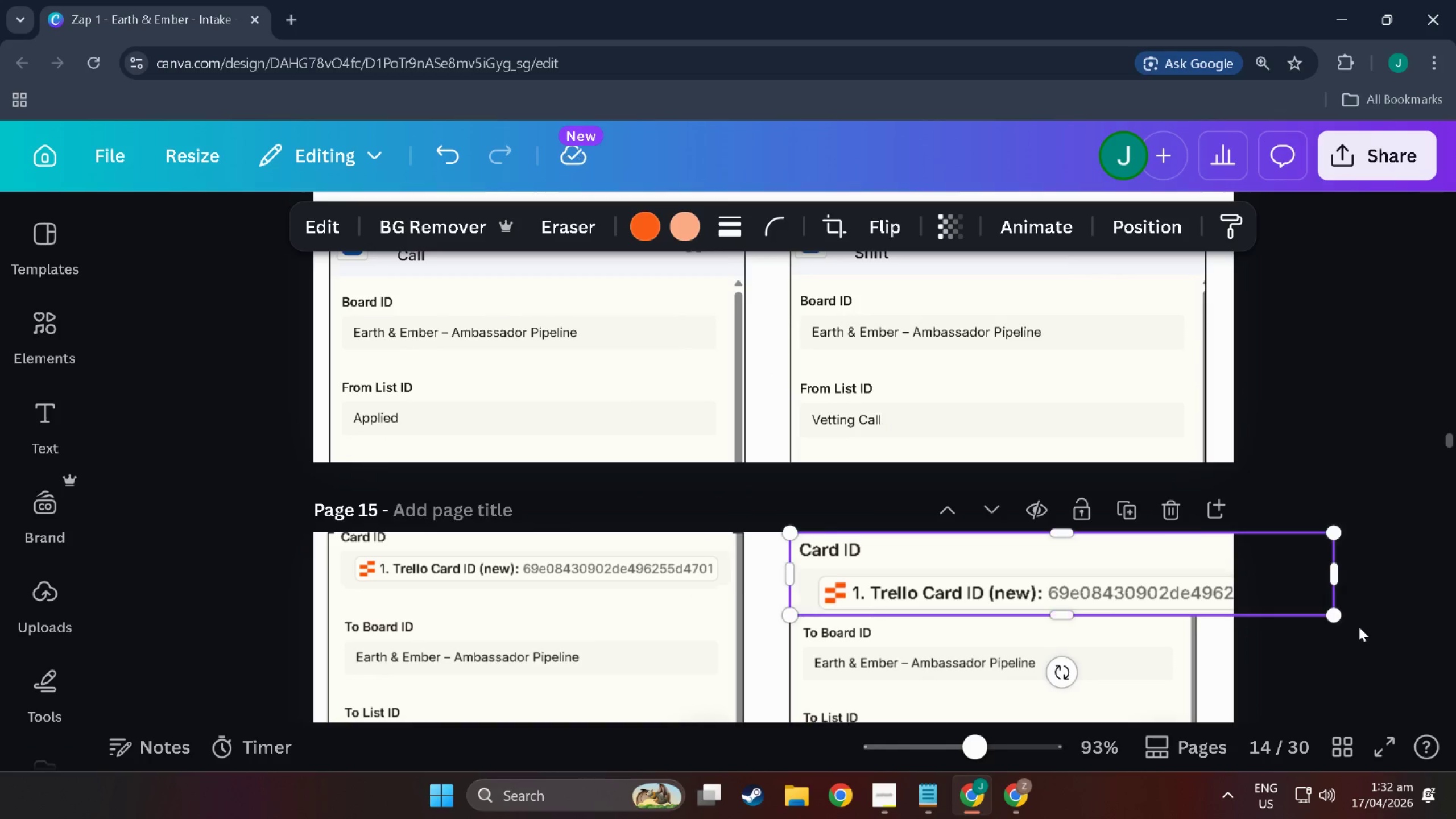 
scroll: coordinate [936, 574], scroll_direction: down, amount: 17.0
 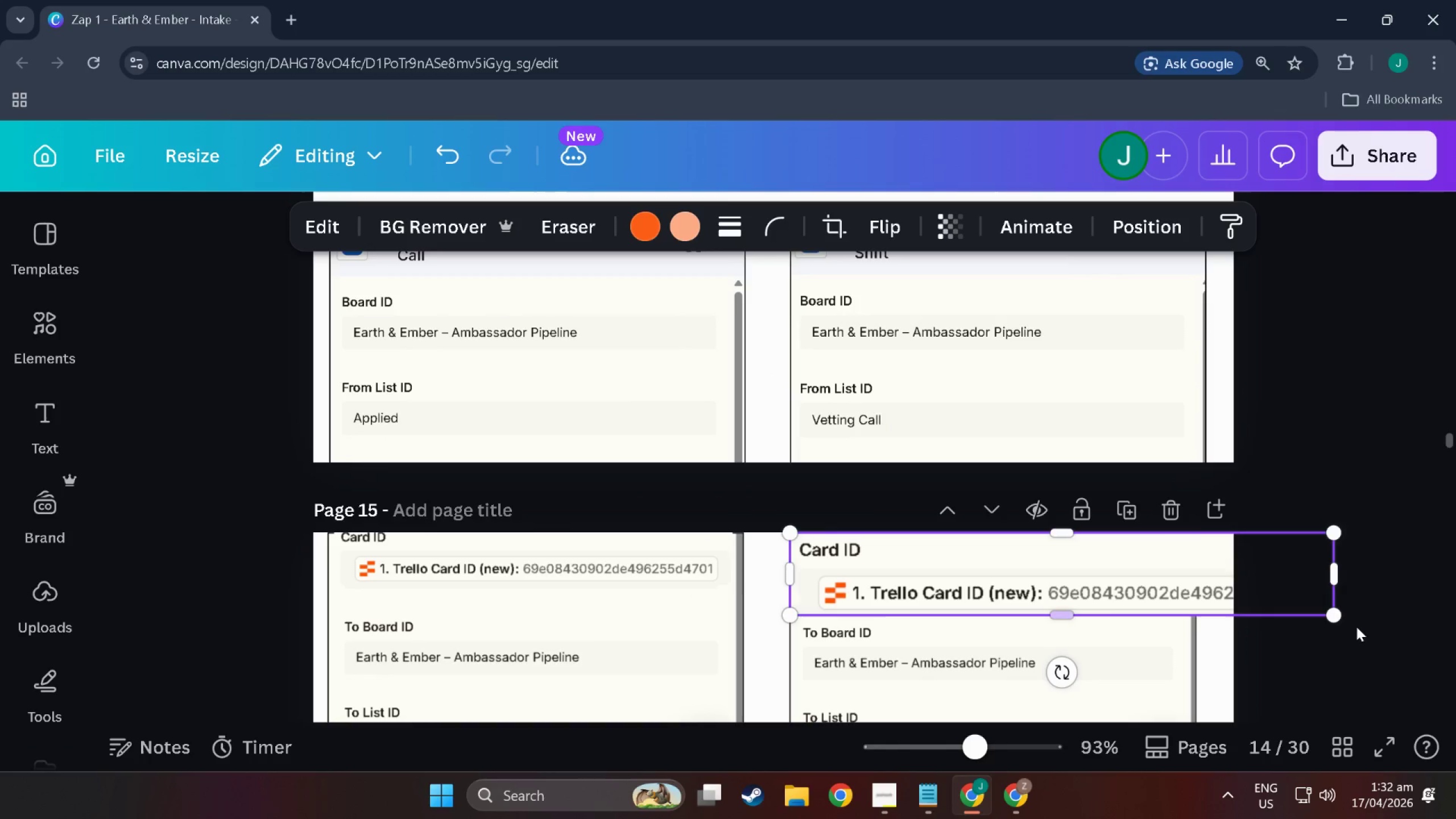 
left_click_drag(start_coordinate=[1333, 618], to_coordinate=[1185, 606])
 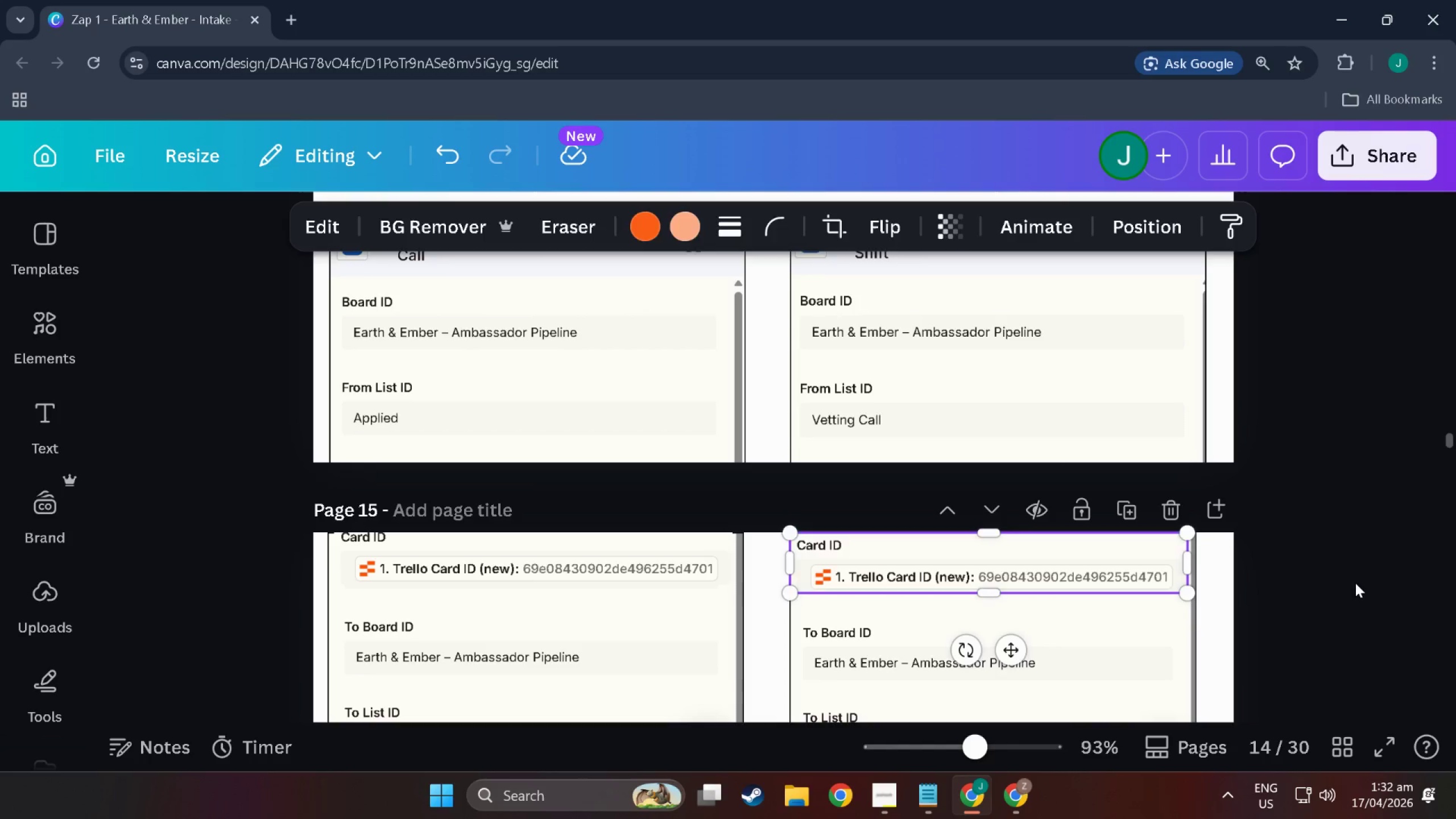 
left_click([1355, 582])
 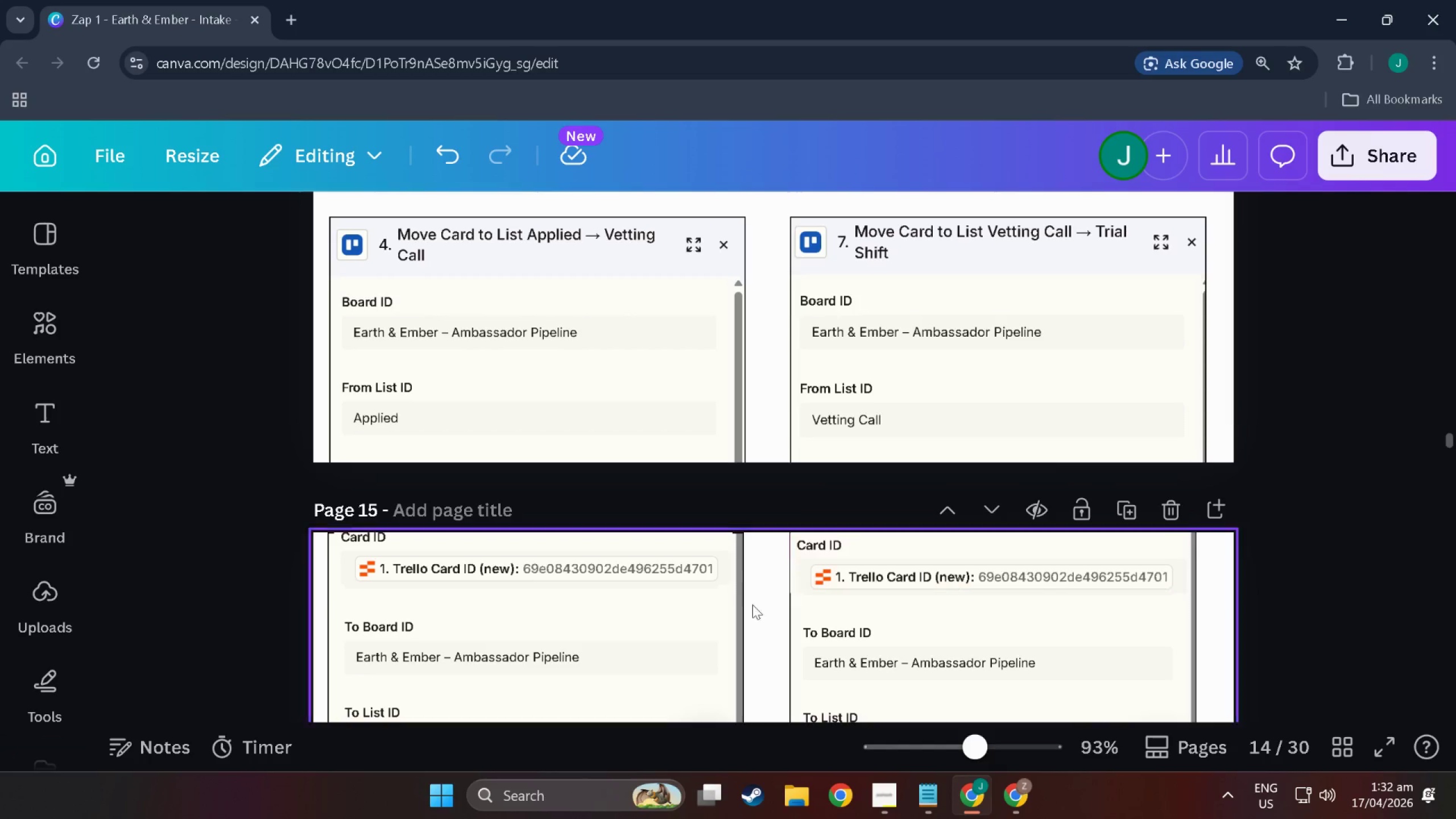 
scroll: coordinate [648, 618], scroll_direction: down, amount: 22.0
 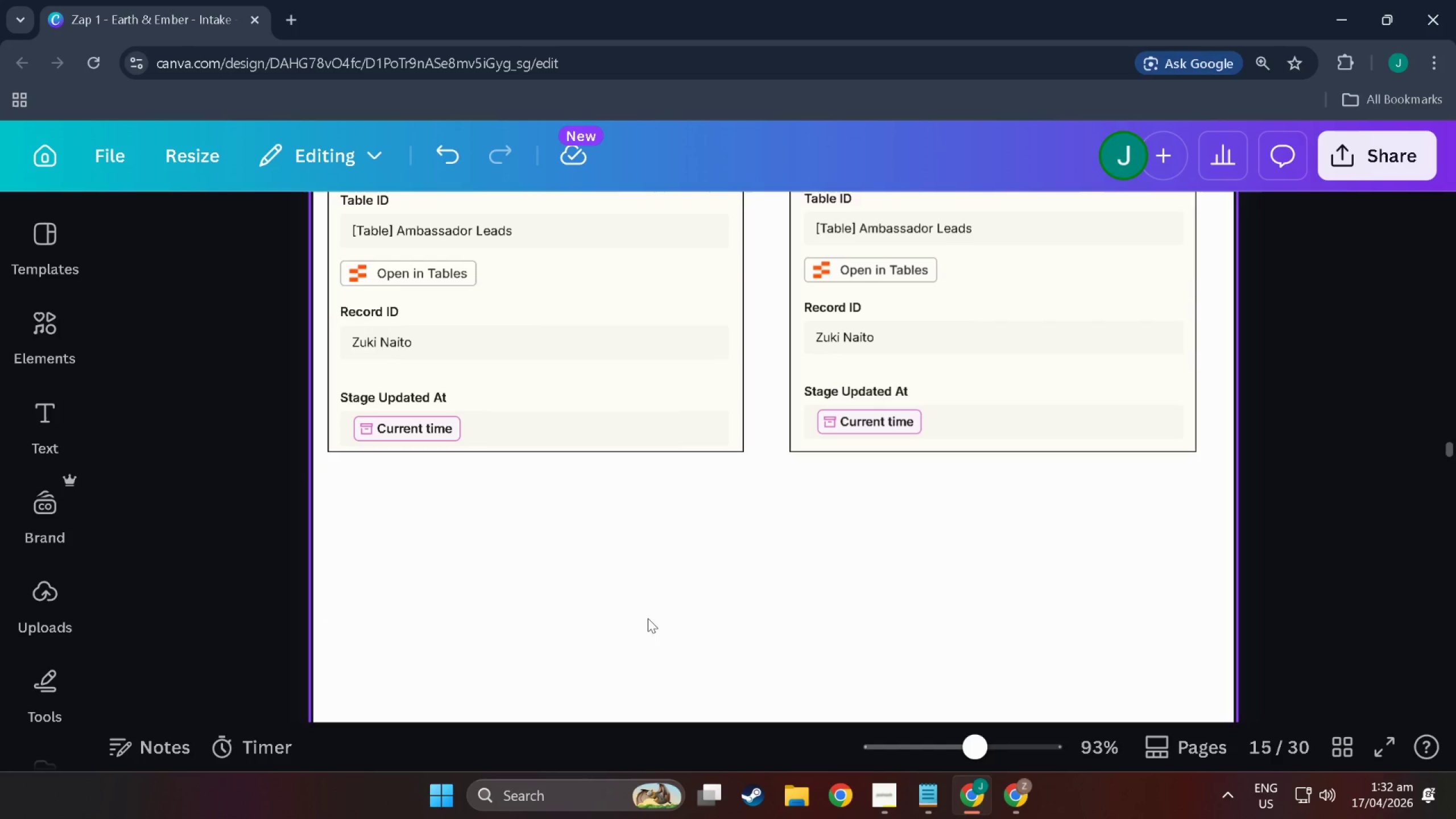 
scroll: coordinate [657, 561], scroll_direction: up, amount: 20.0
 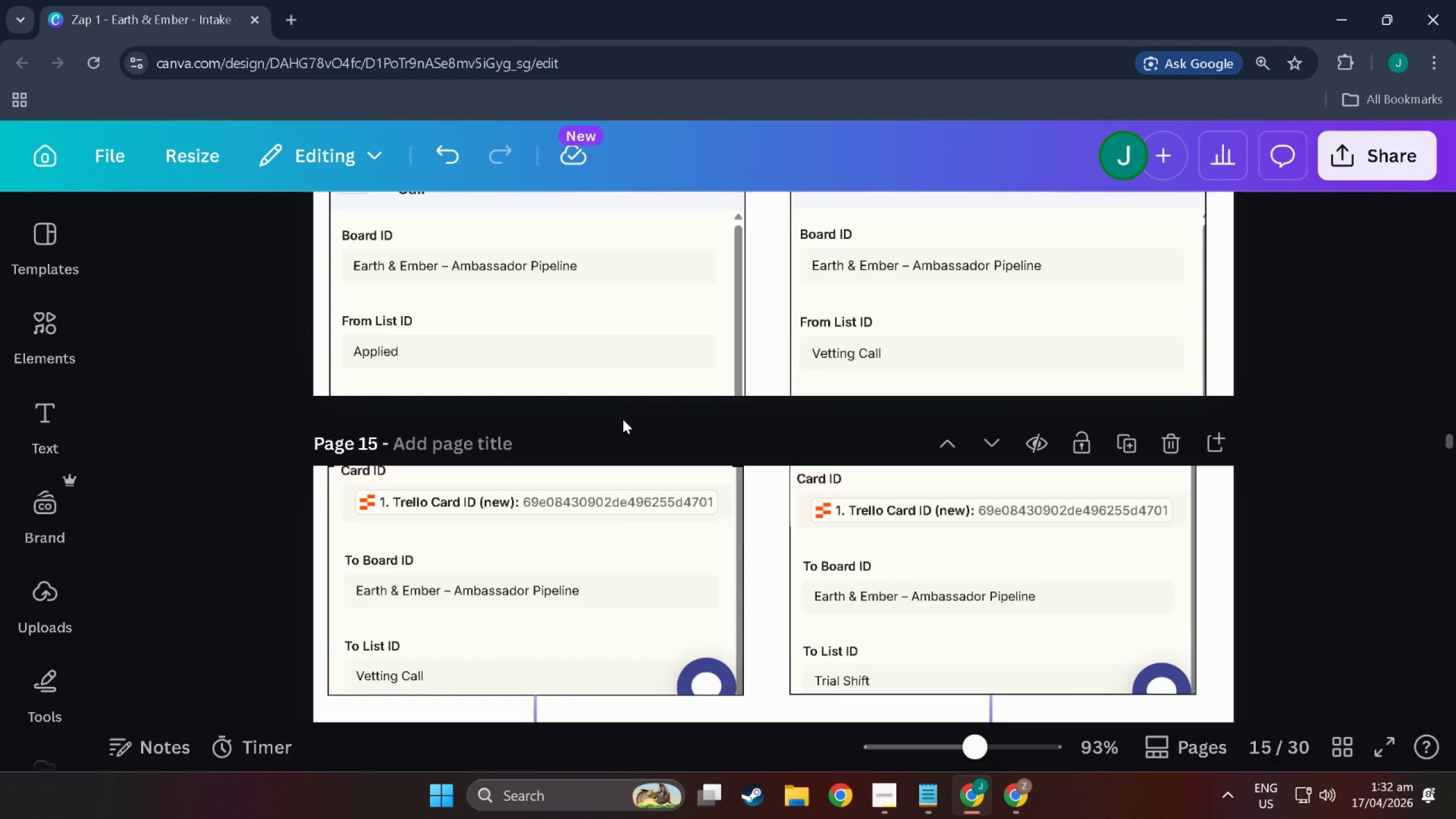 
scroll: coordinate [672, 467], scroll_direction: down, amount: 10.0
 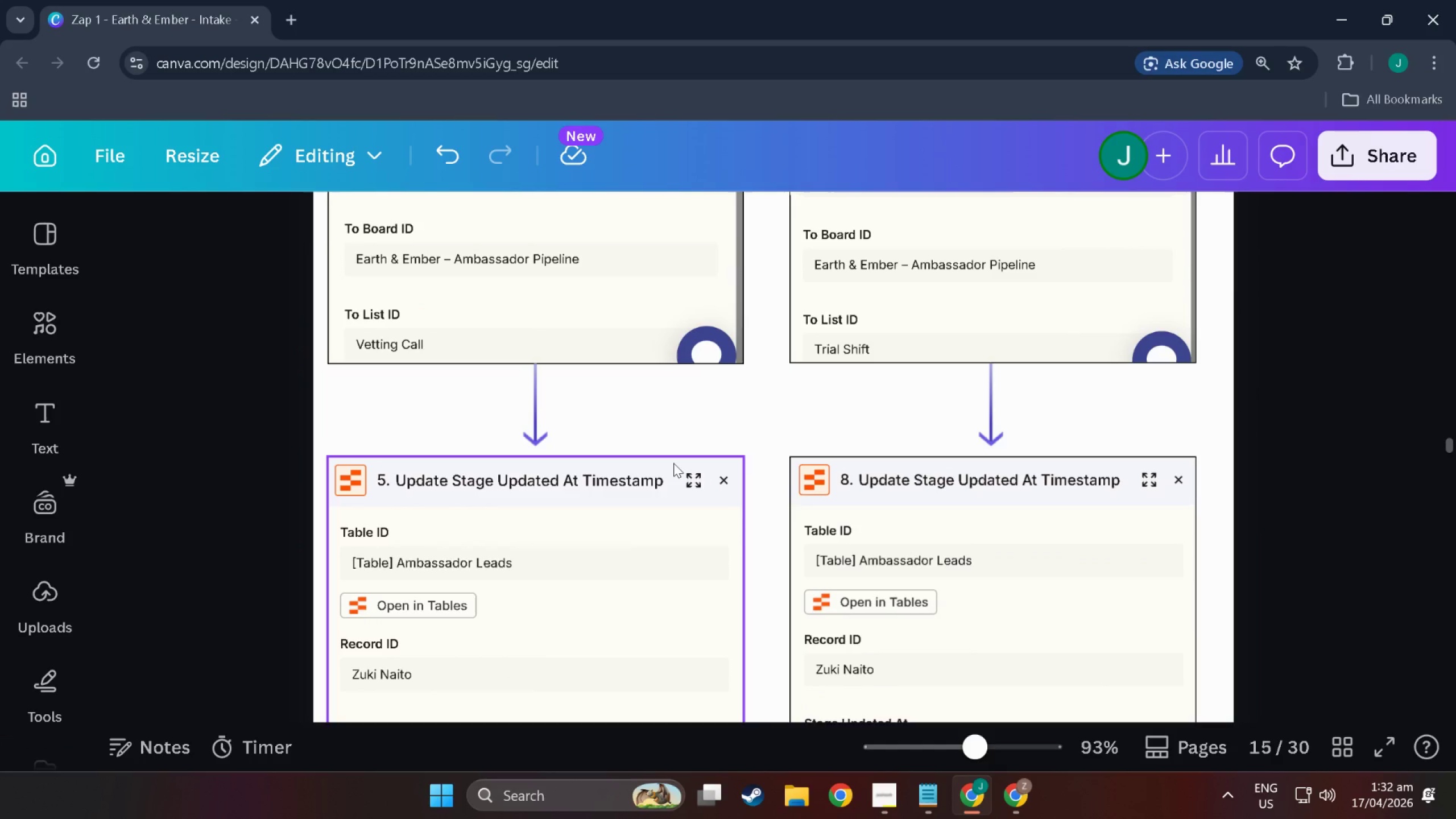 
scroll: coordinate [668, 467], scroll_direction: up, amount: 32.0
 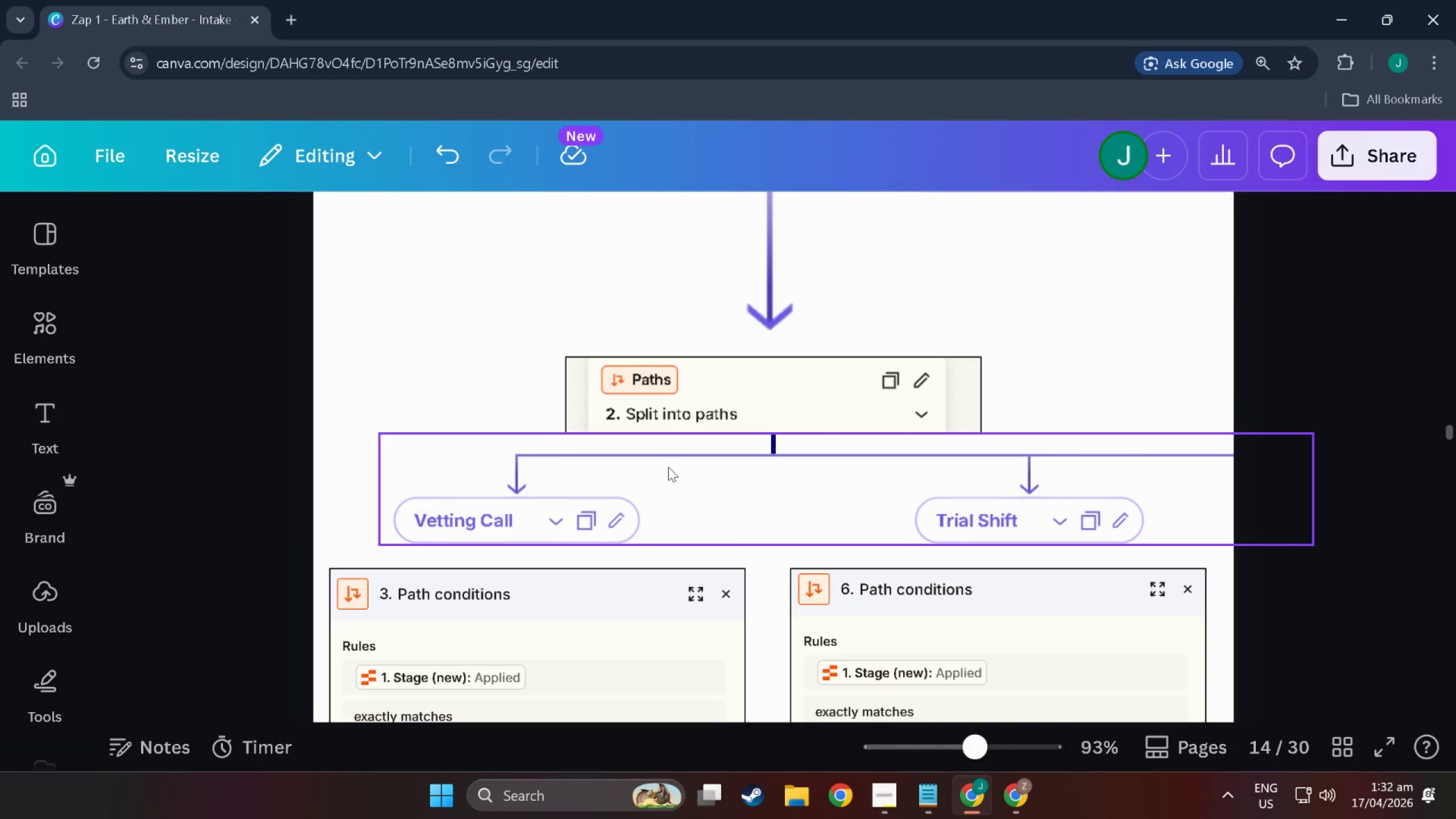 
scroll: coordinate [666, 465], scroll_direction: down, amount: 93.0
 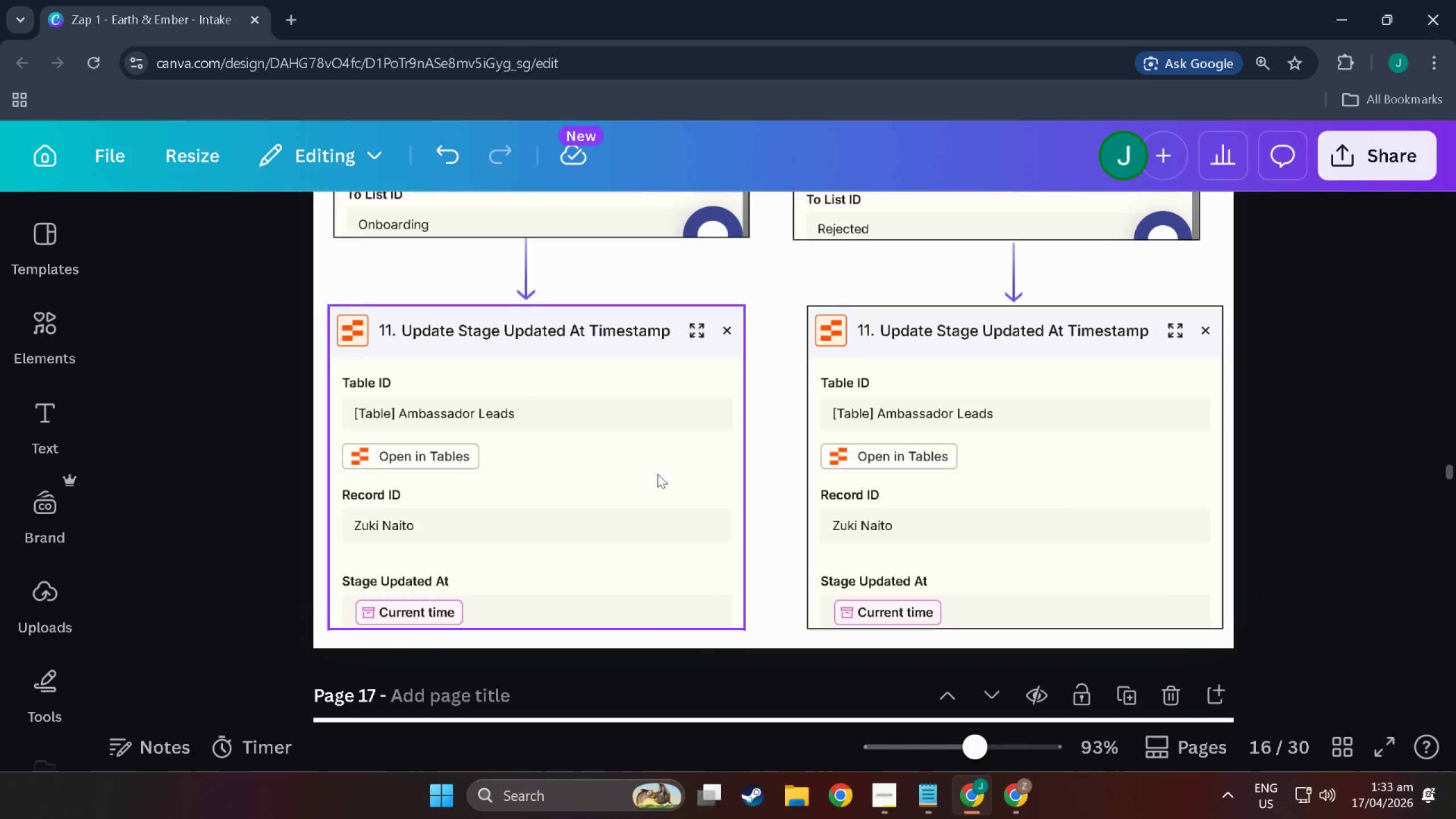 
key(Alt+Tab)
 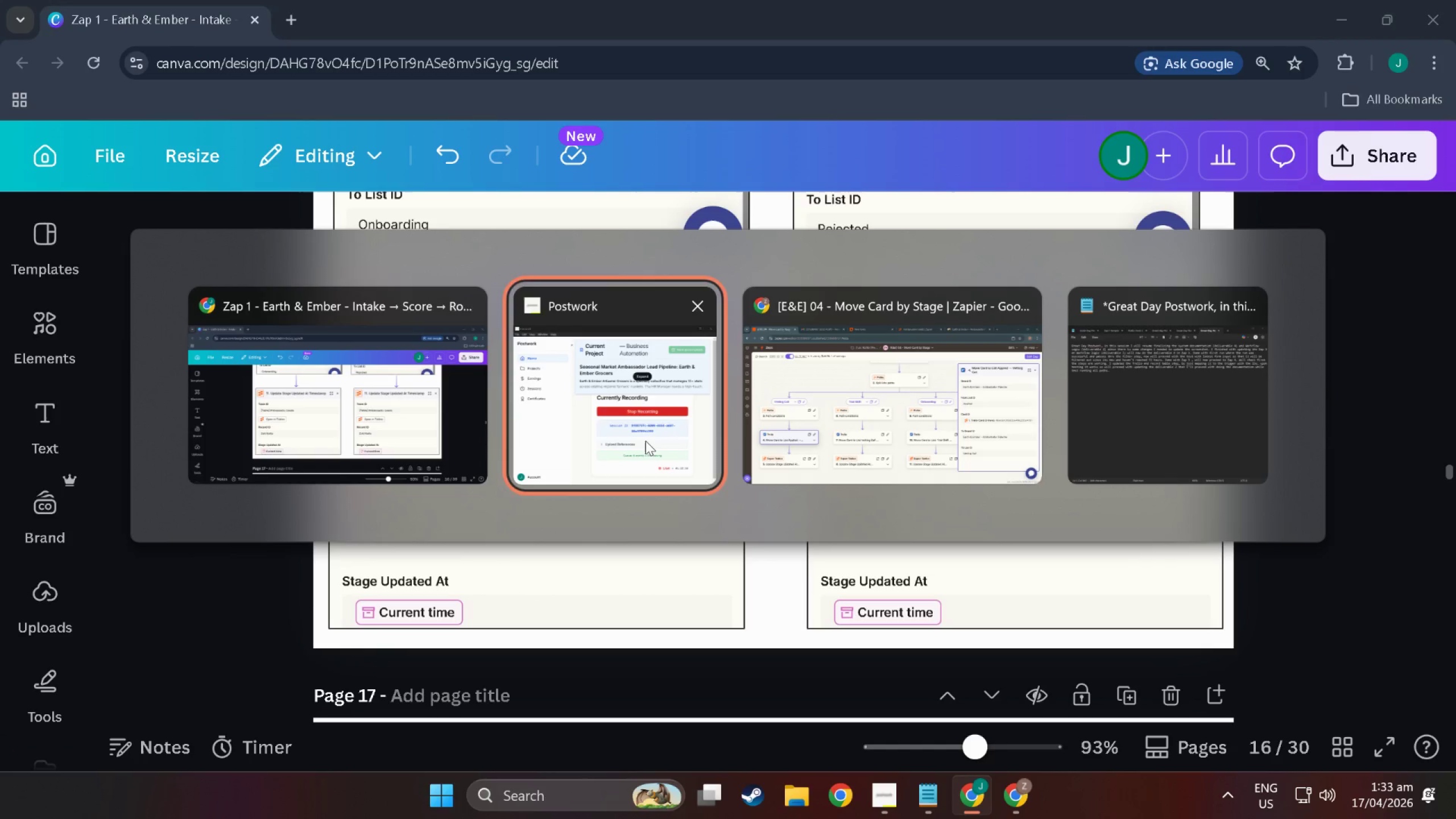 
key(Alt+Tab)
 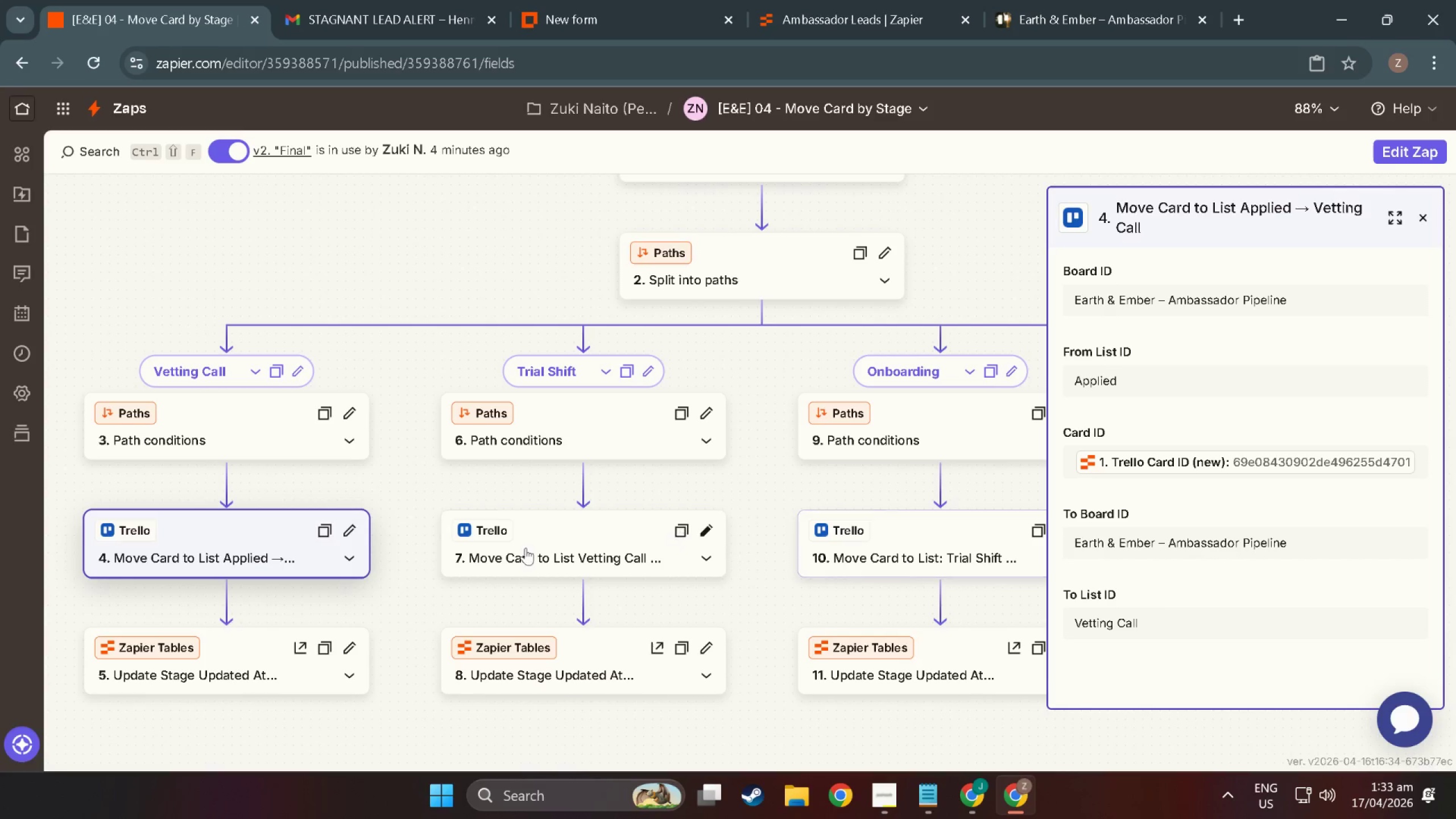 
left_click([244, 653])
 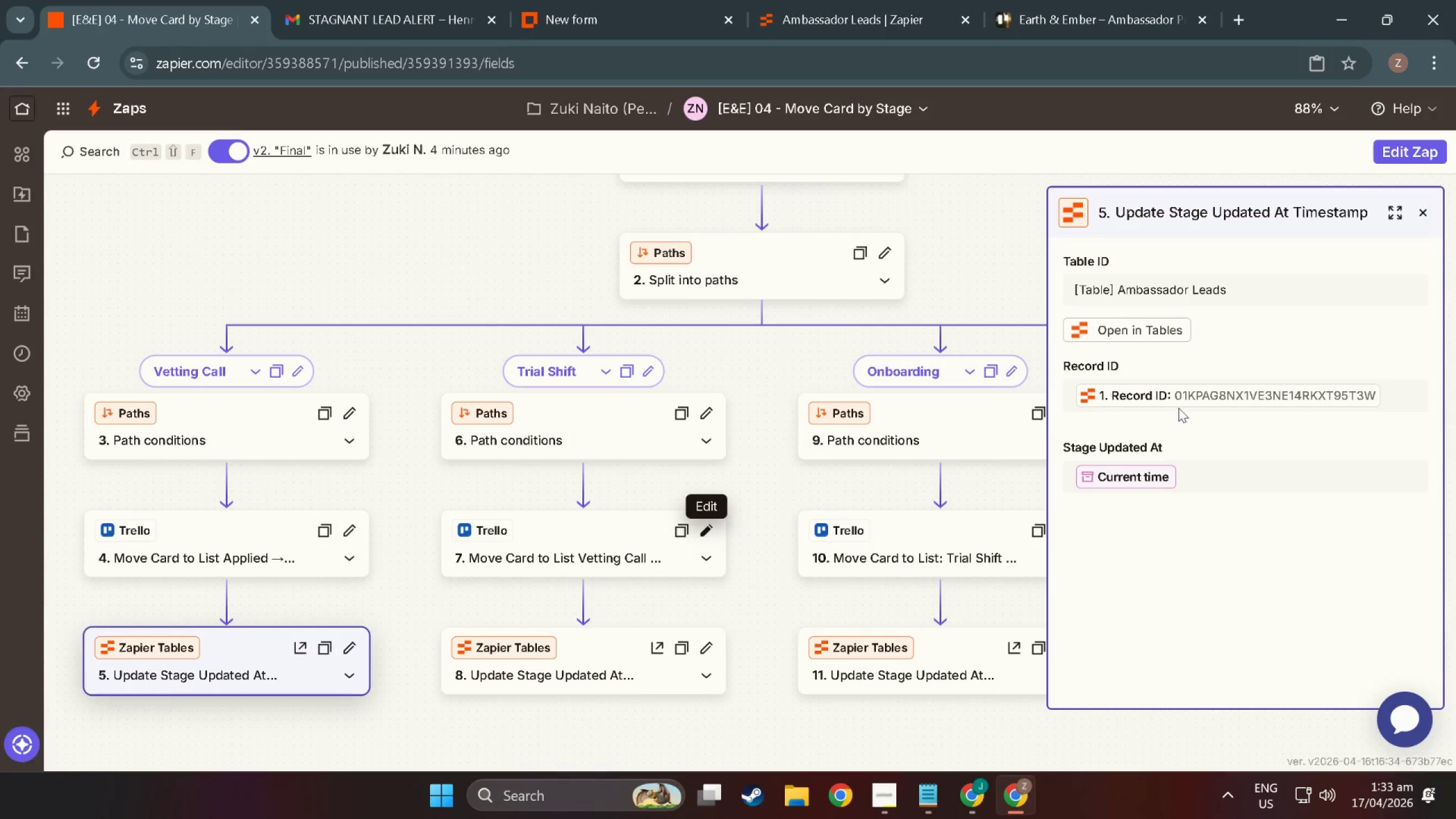 
key(Meta+MetaLeft)
 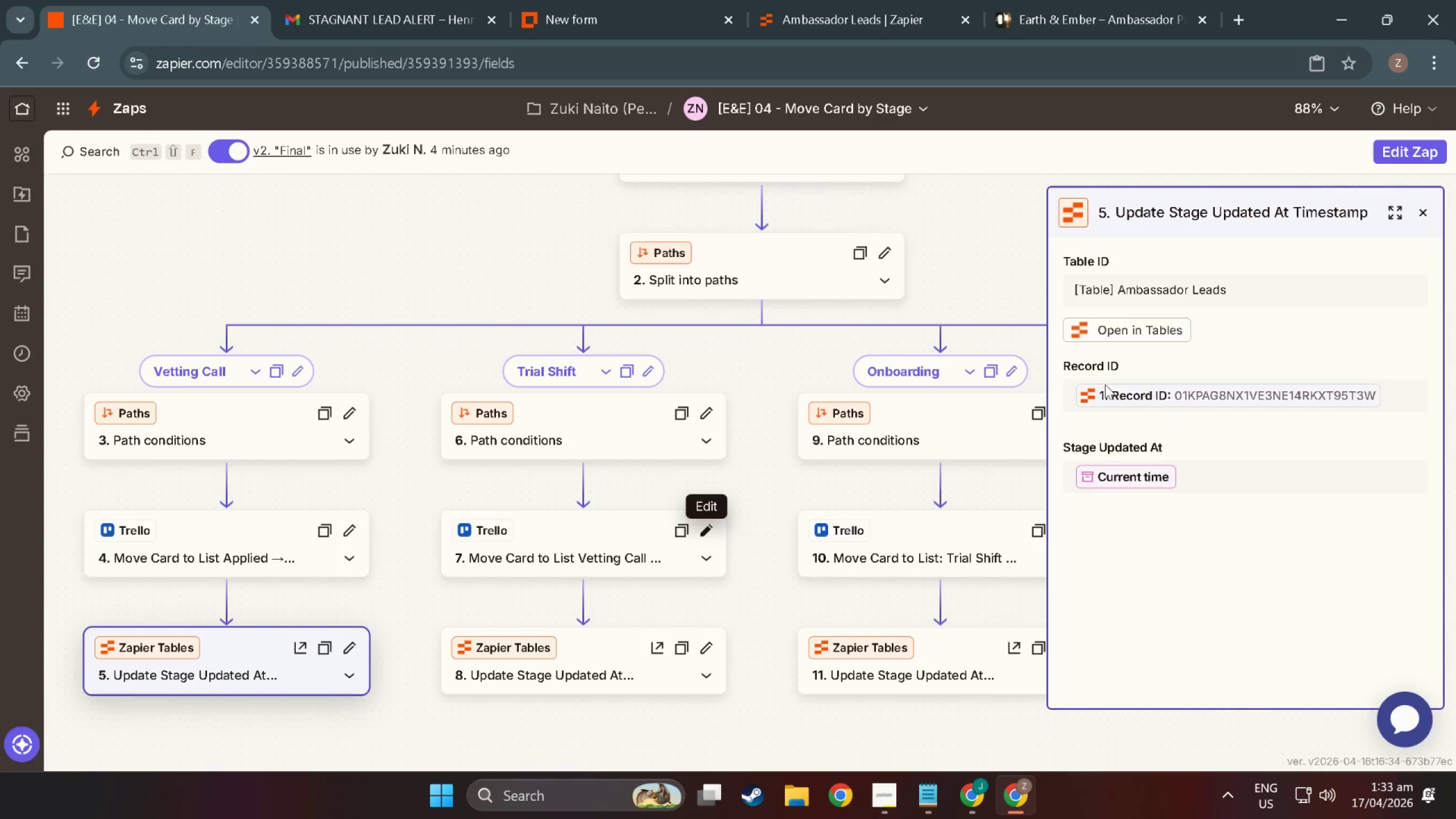 
key(Meta+Shift+ShiftLeft)
 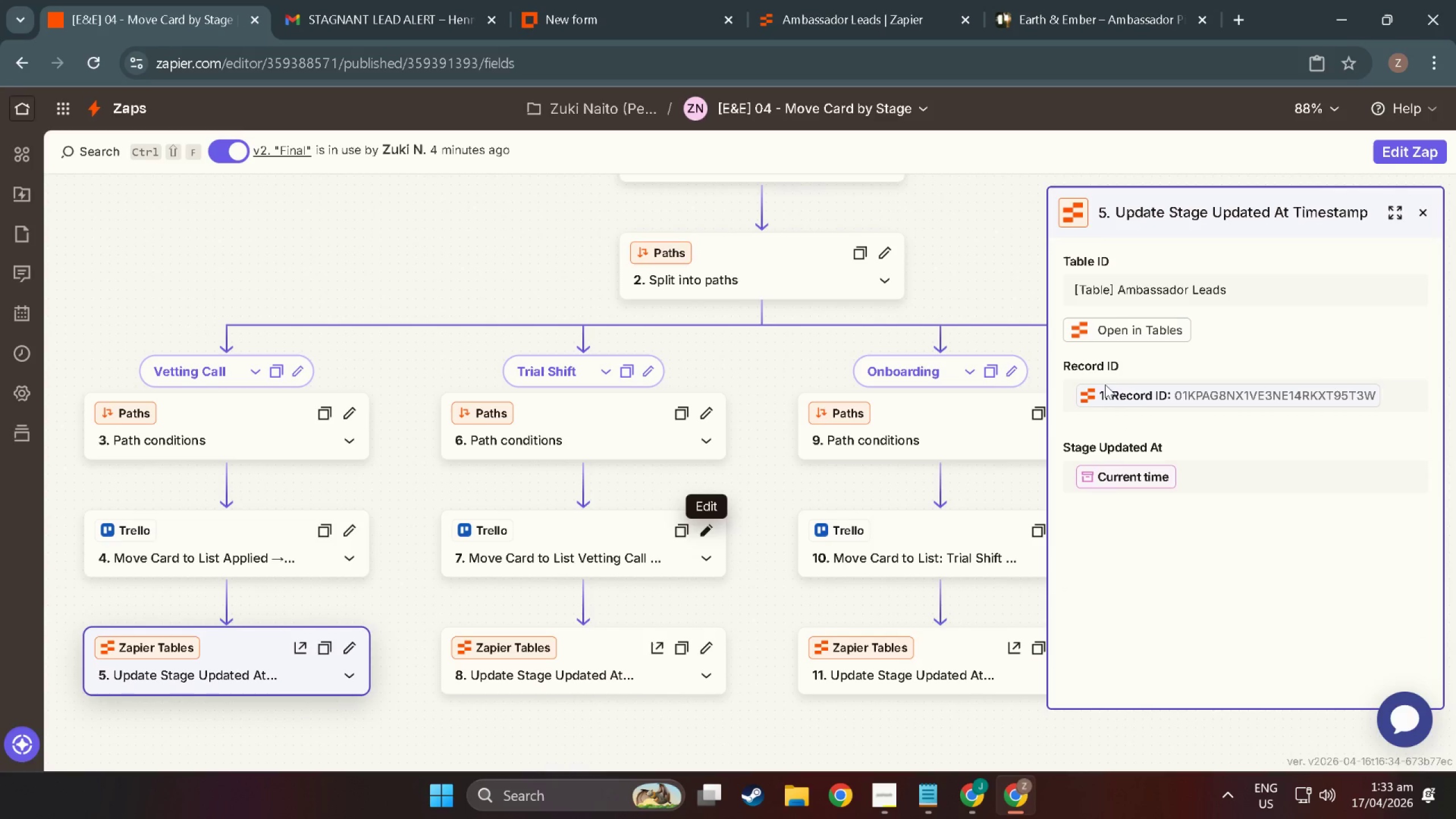 
key(Meta+Shift+S)
 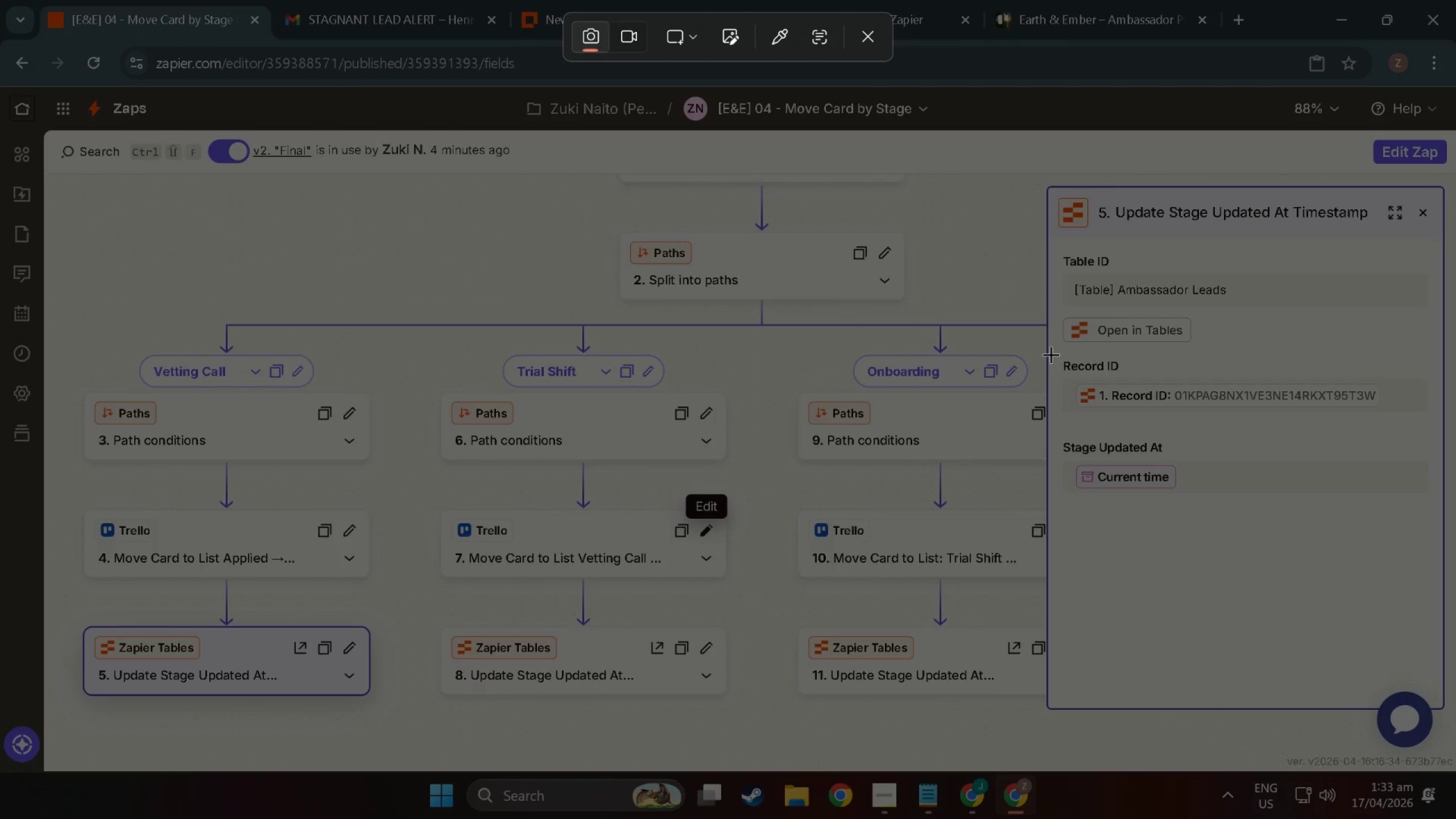 
left_click_drag(start_coordinate=[1051, 354], to_coordinate=[1440, 412])
 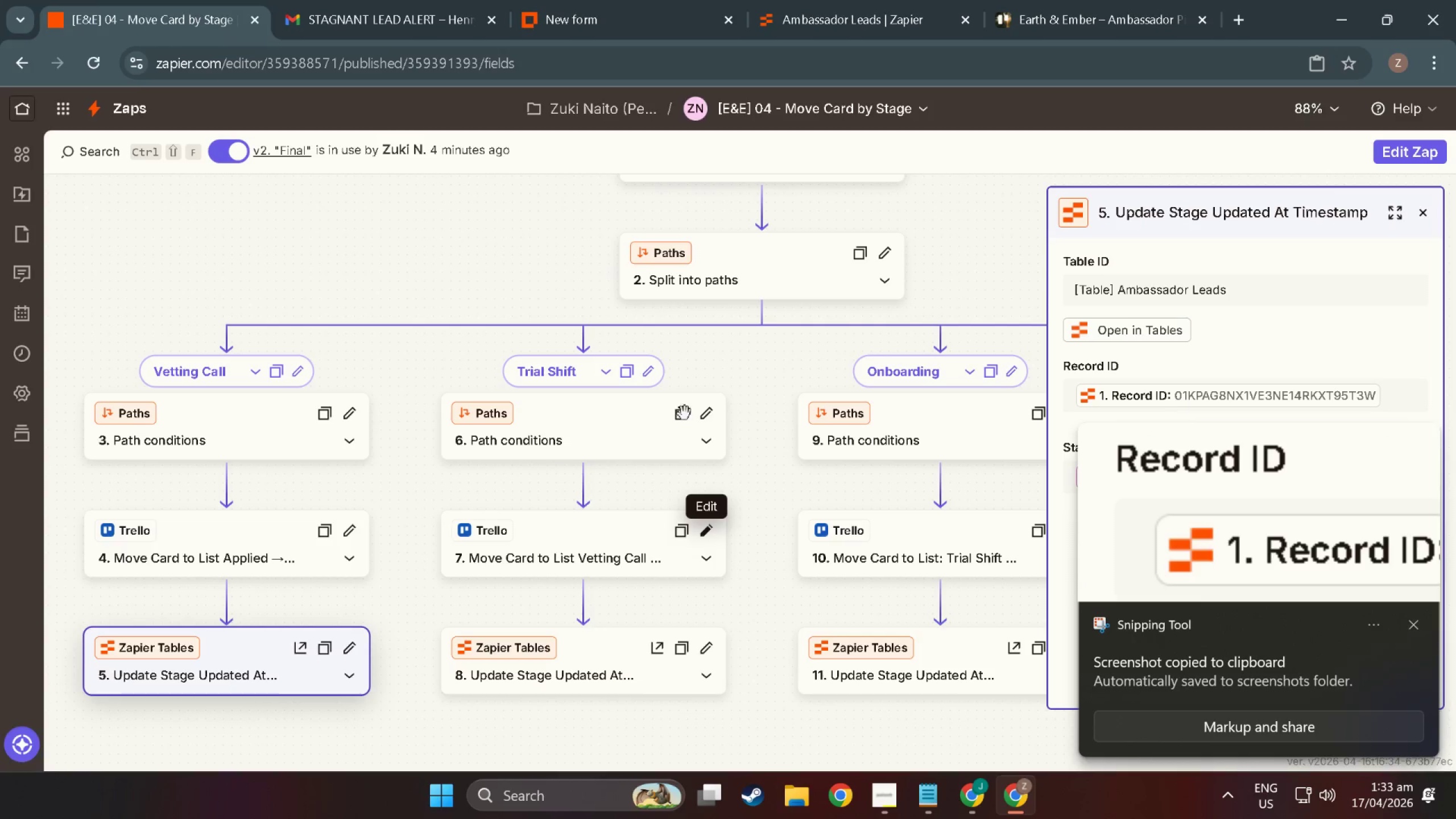 
key(Alt+Tab)
 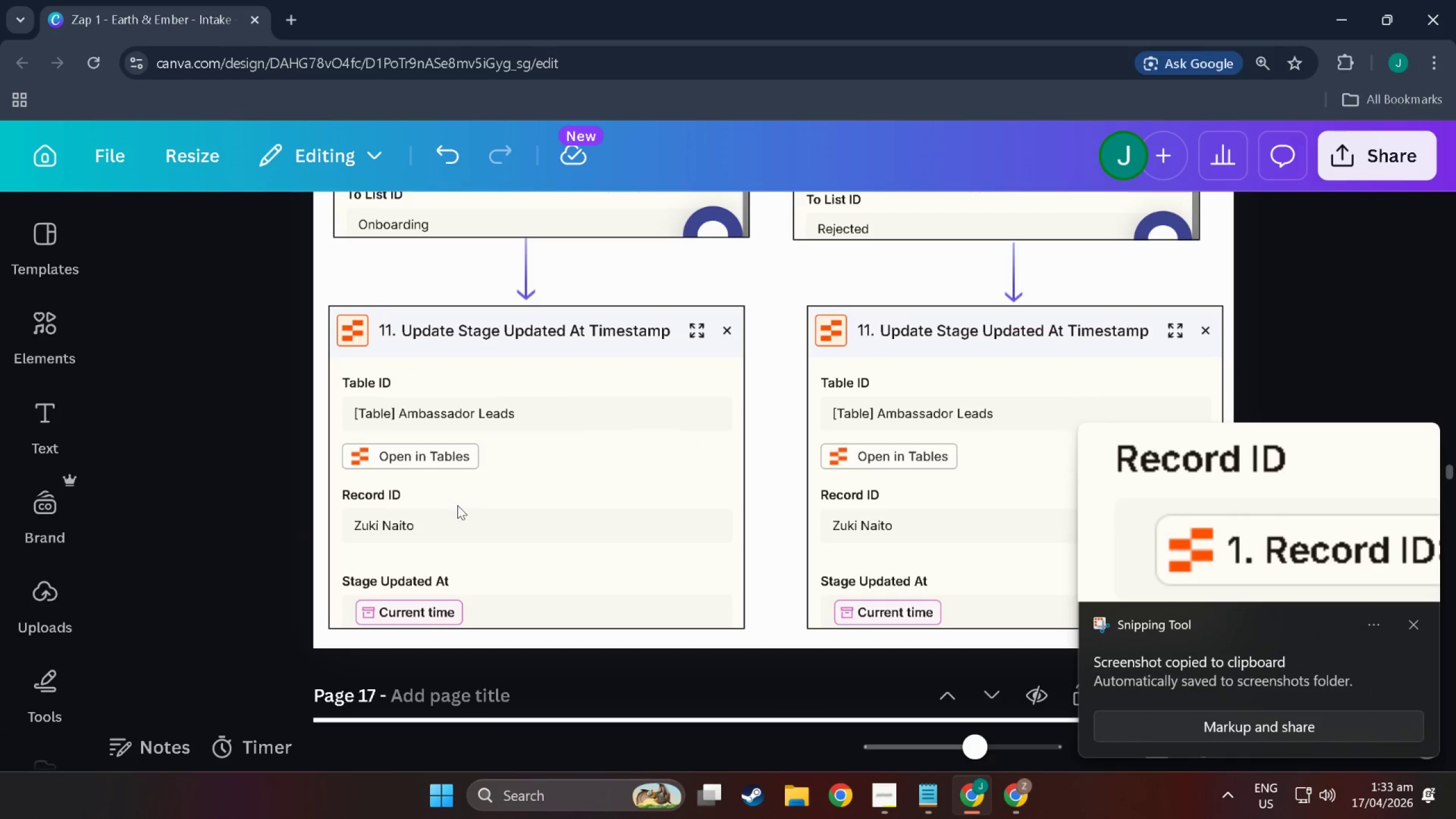 
left_click([460, 507])
 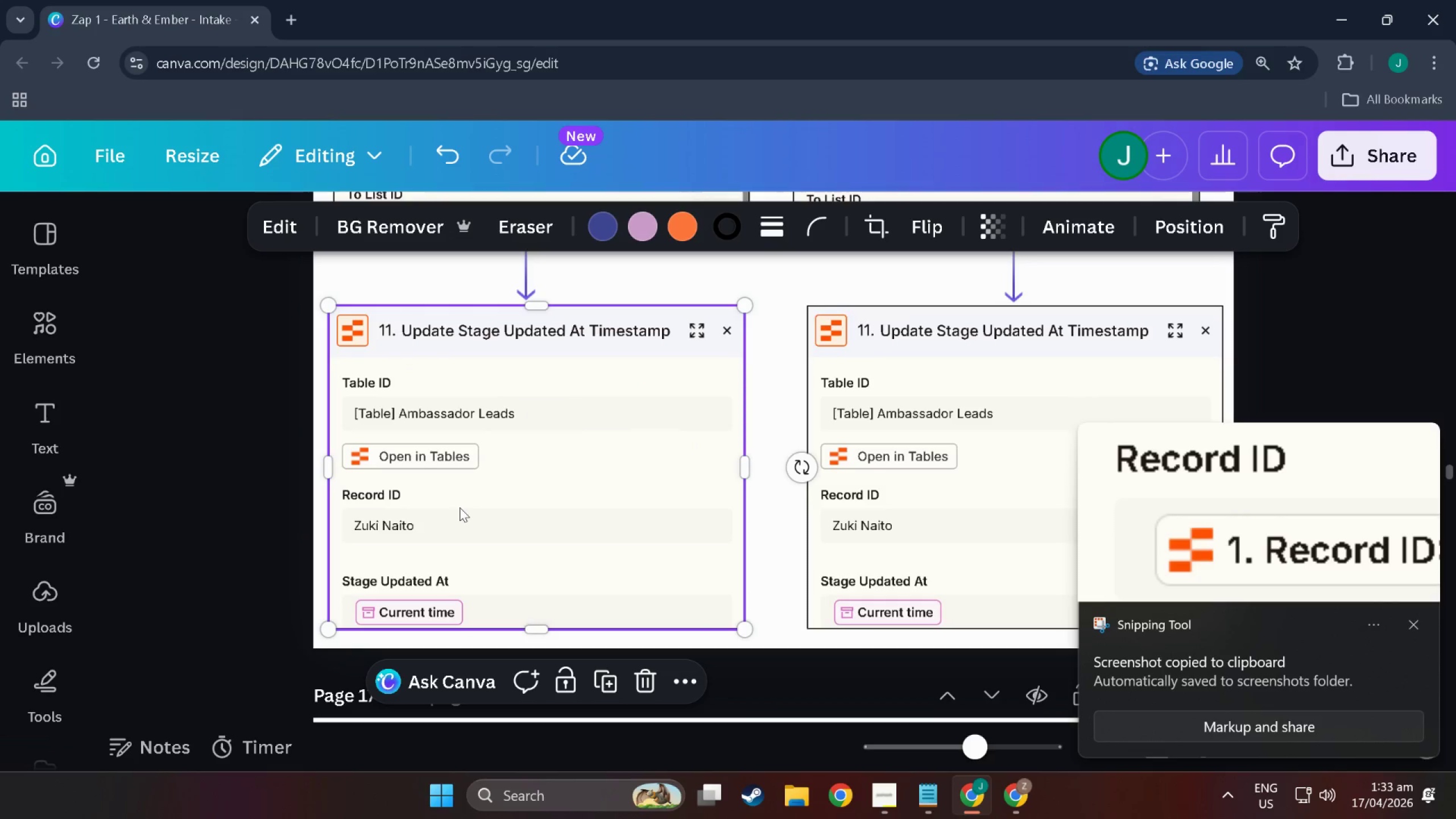 
key(Control+V)
 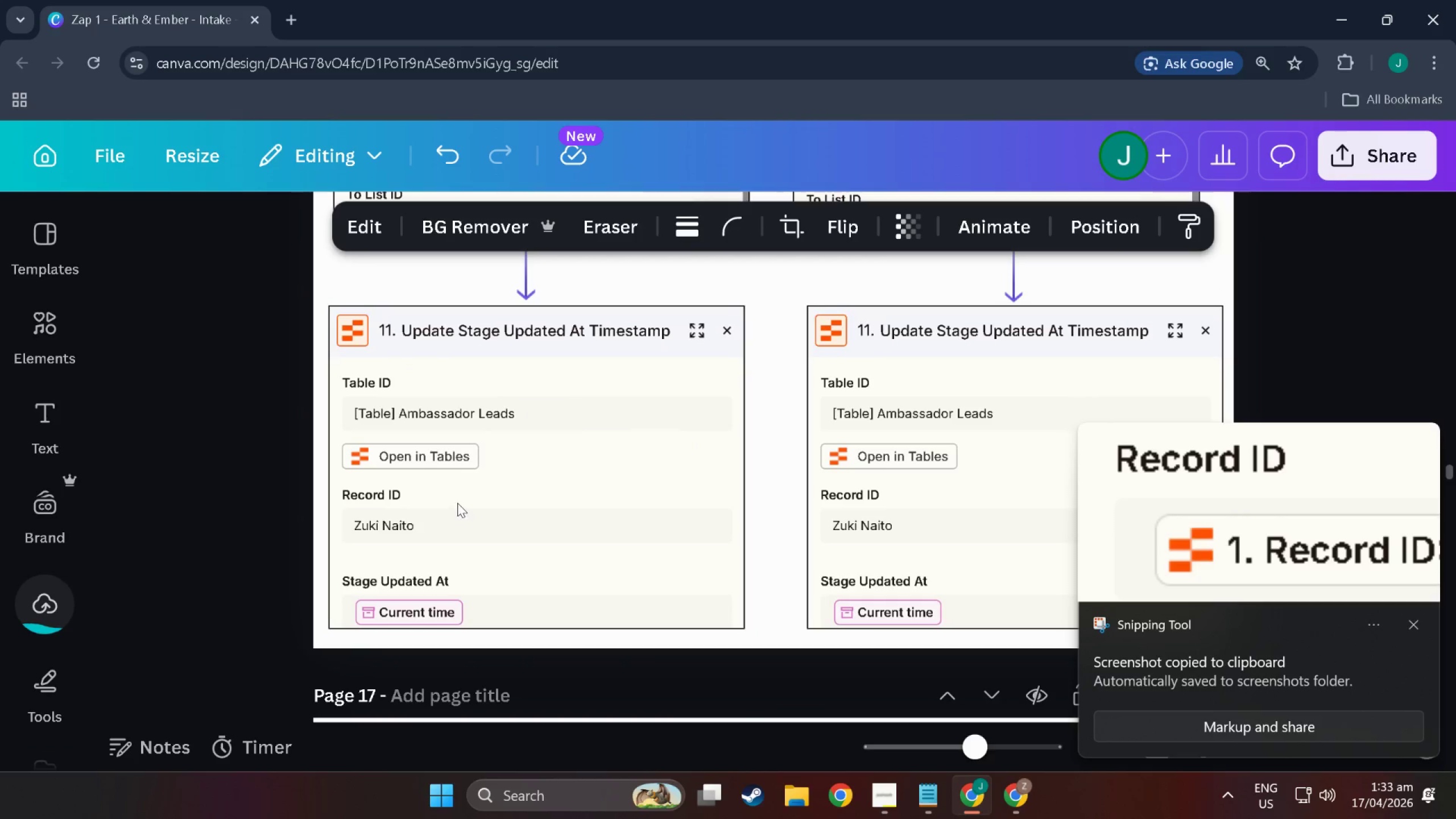 
scroll: coordinate [583, 470], scroll_direction: up, amount: 14.0
 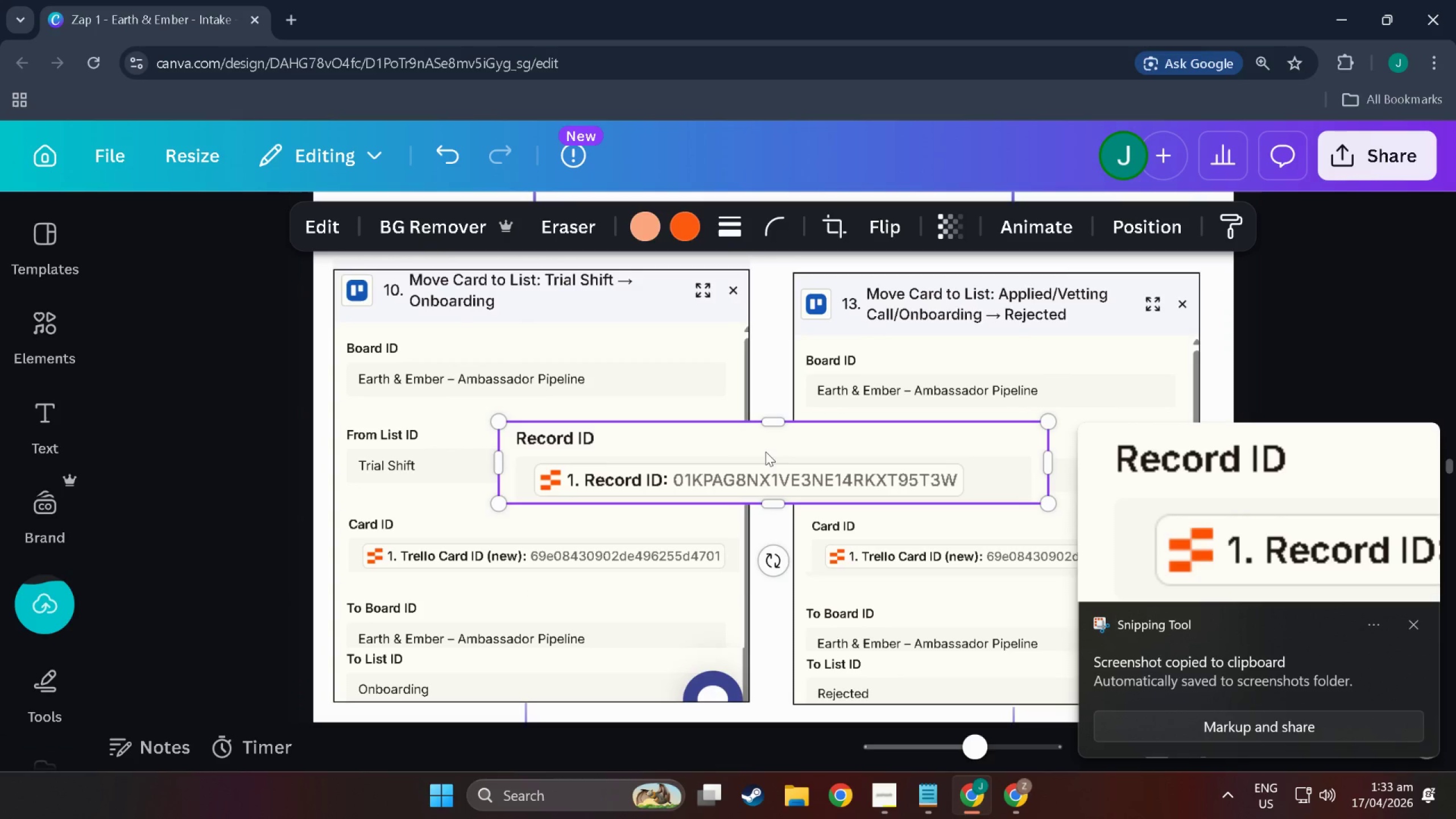 
left_click_drag(start_coordinate=[765, 457], to_coordinate=[594, 516])
 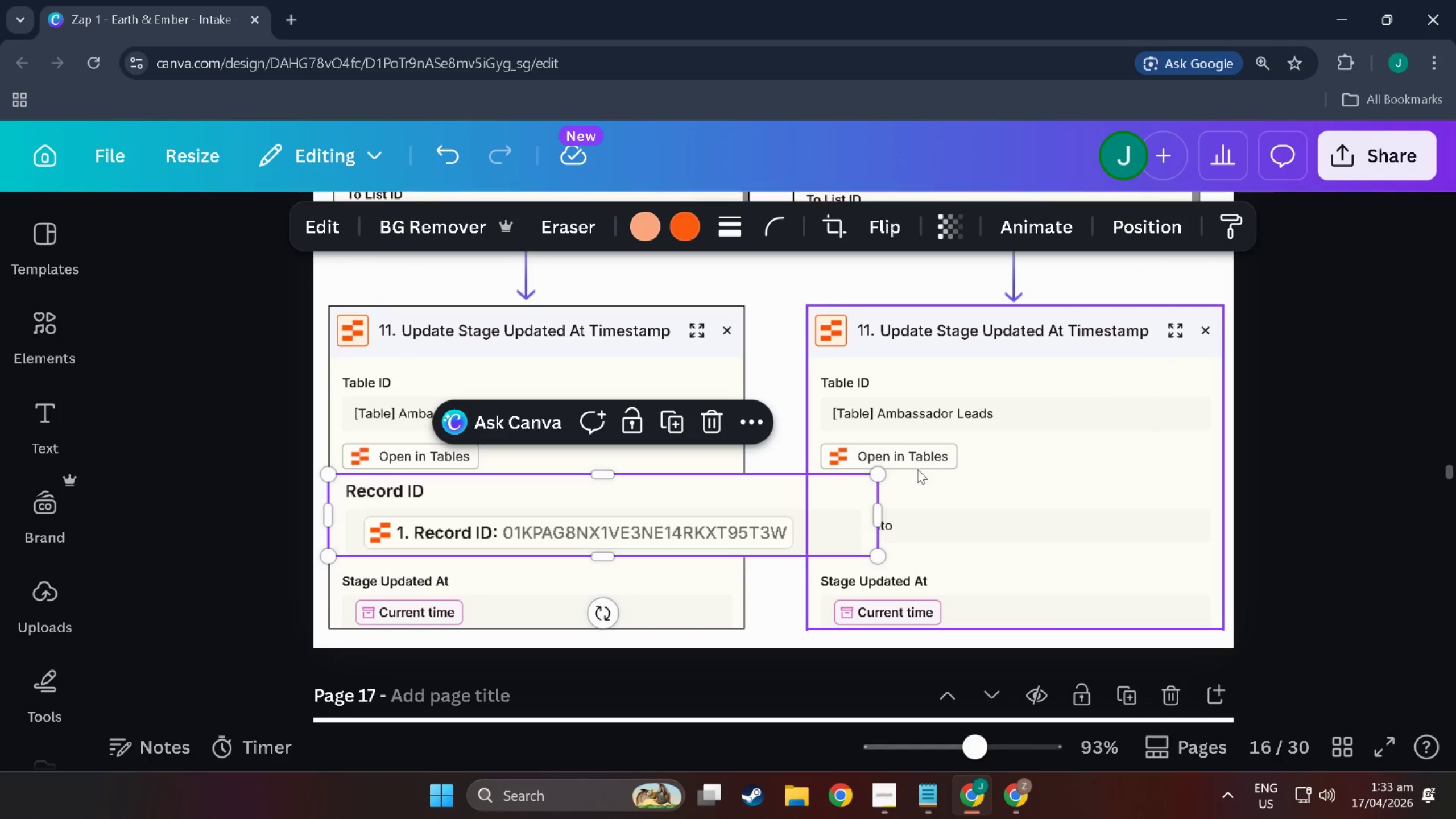 
scroll: coordinate [632, 584], scroll_direction: down, amount: 14.0
 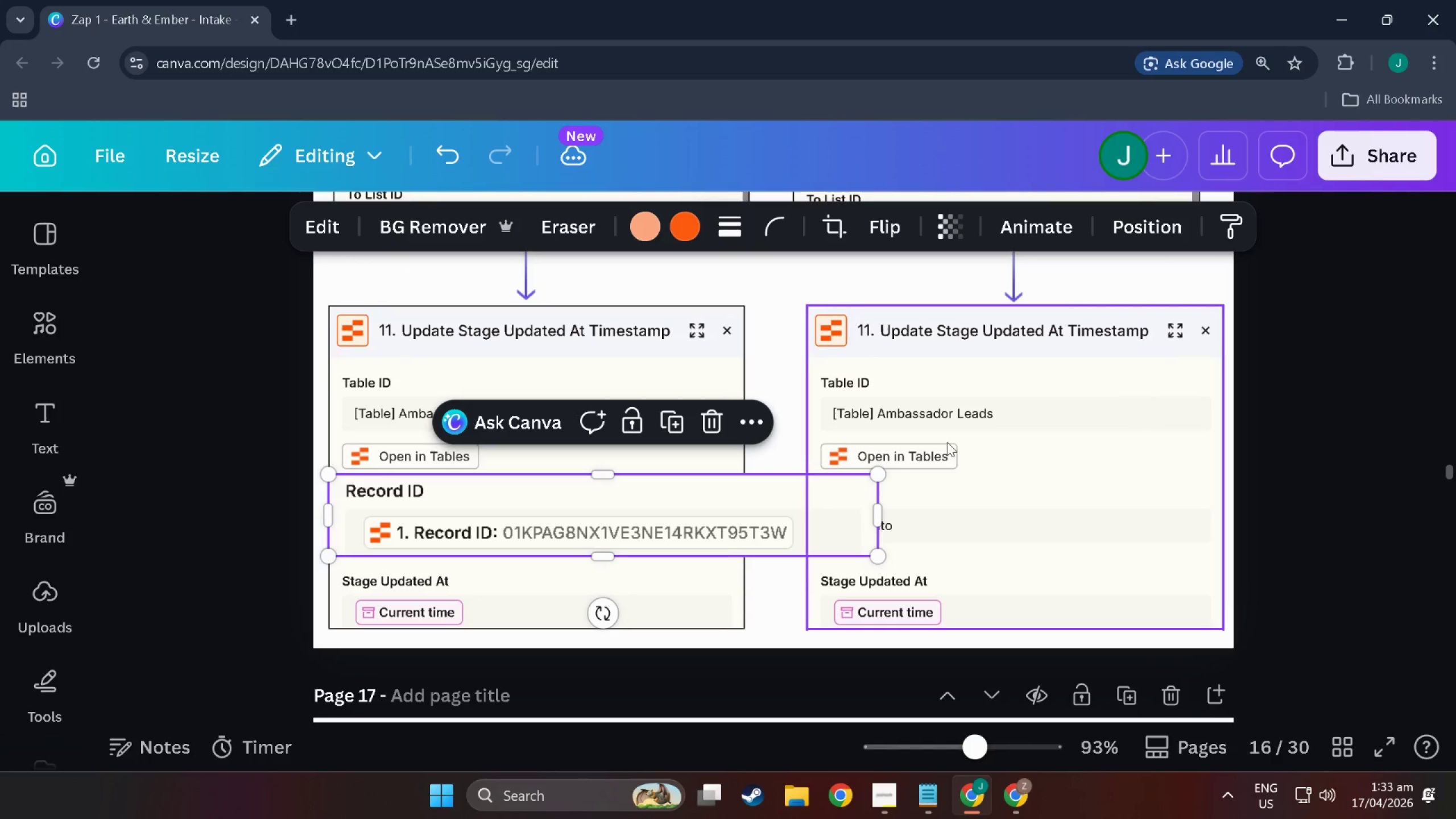 
left_click_drag(start_coordinate=[882, 476], to_coordinate=[740, 487])
 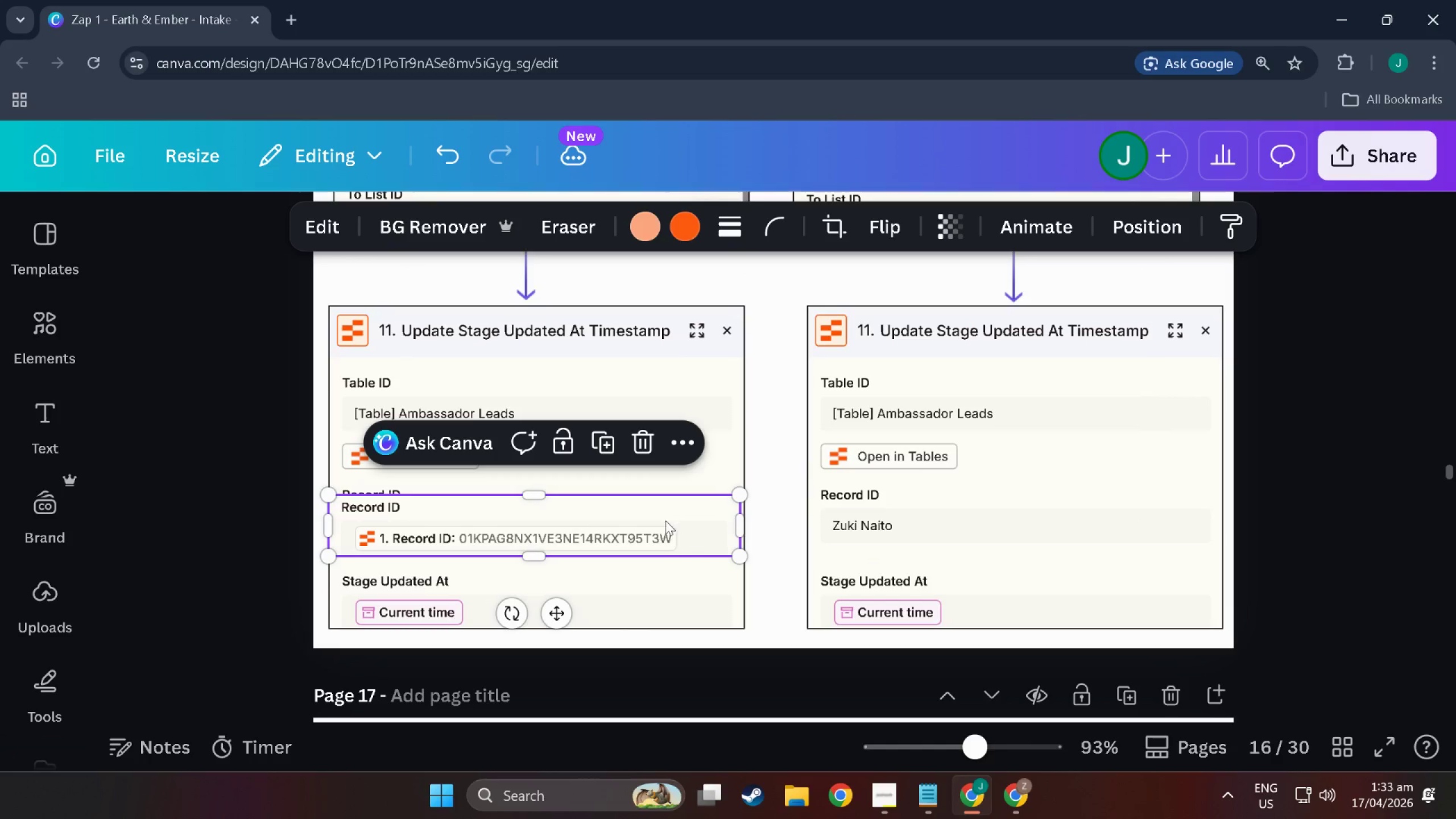 
hold_key(key=ControlLeft, duration=0.58)
 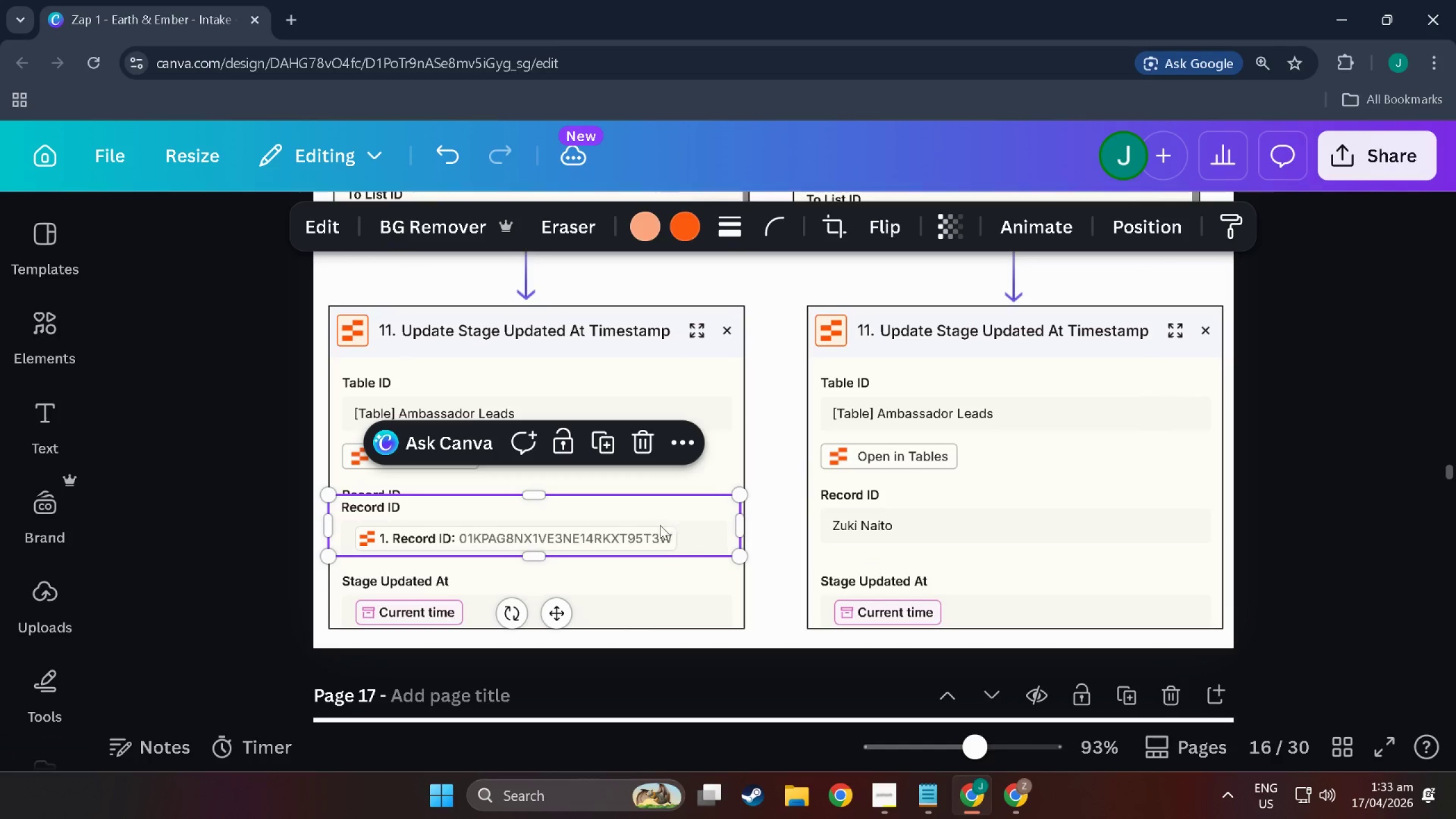 
left_click_drag(start_coordinate=[652, 528], to_coordinate=[652, 519])
 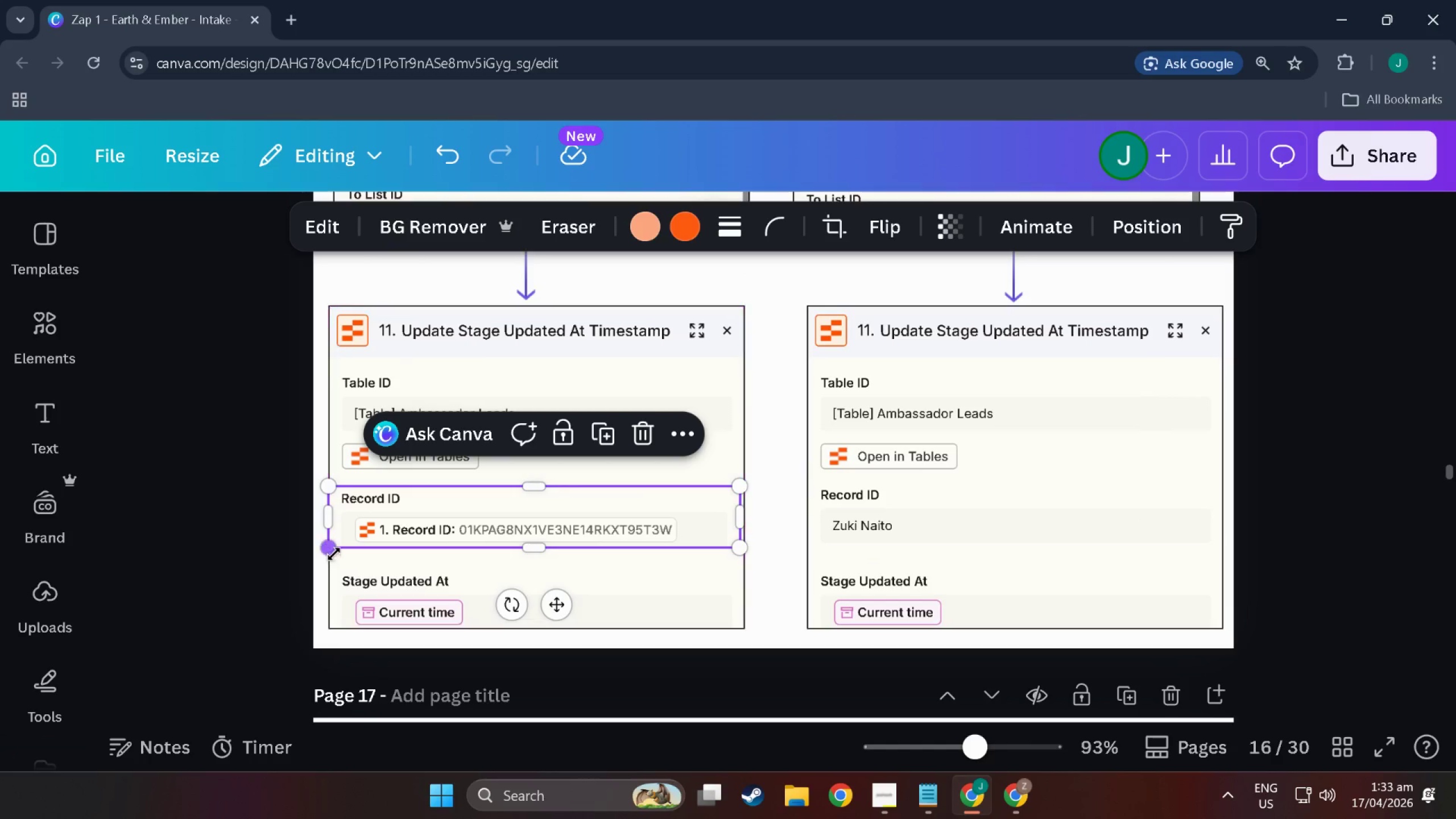 
left_click_drag(start_coordinate=[334, 554], to_coordinate=[340, 549])
 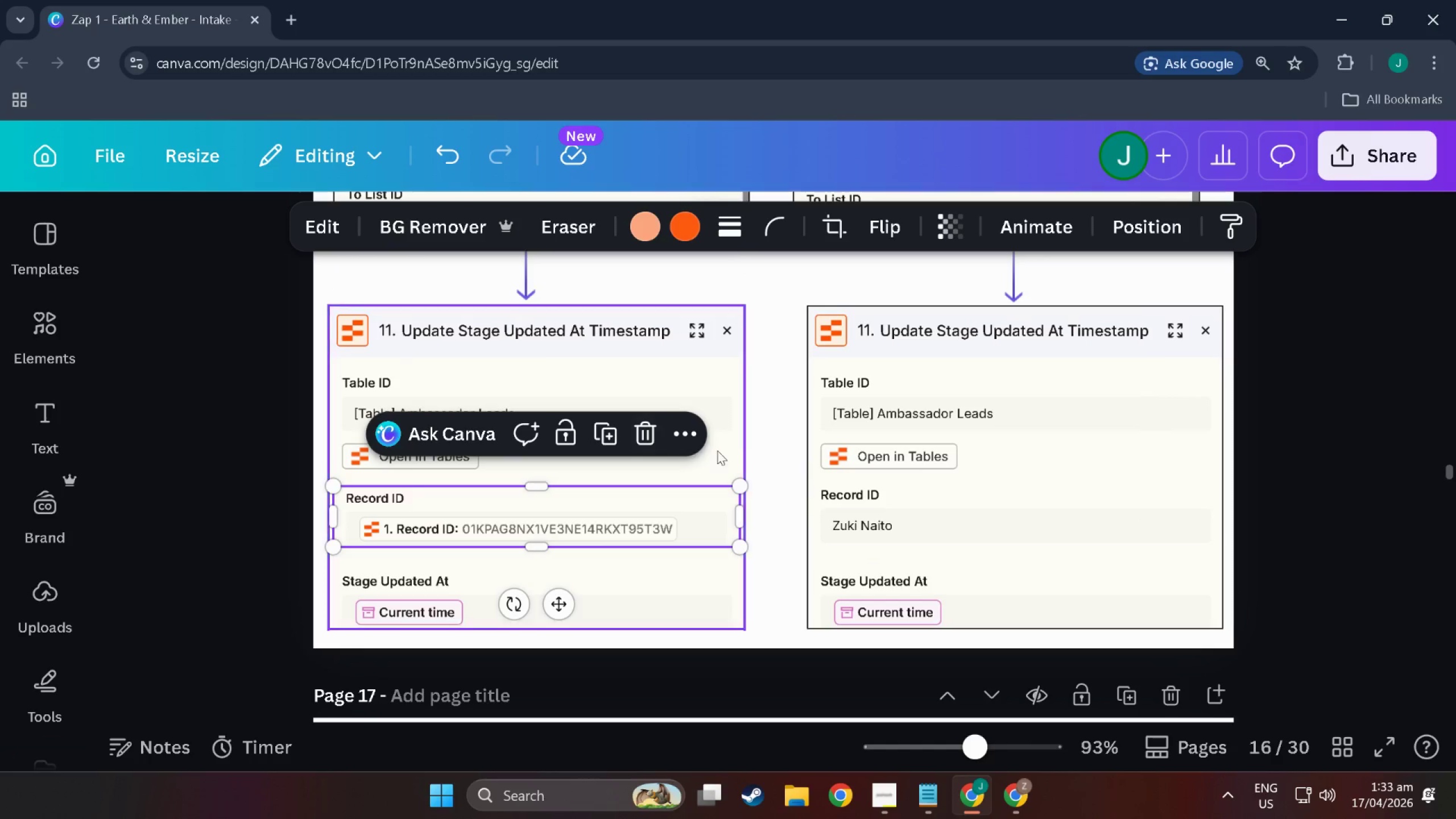 
left_click([748, 434])
 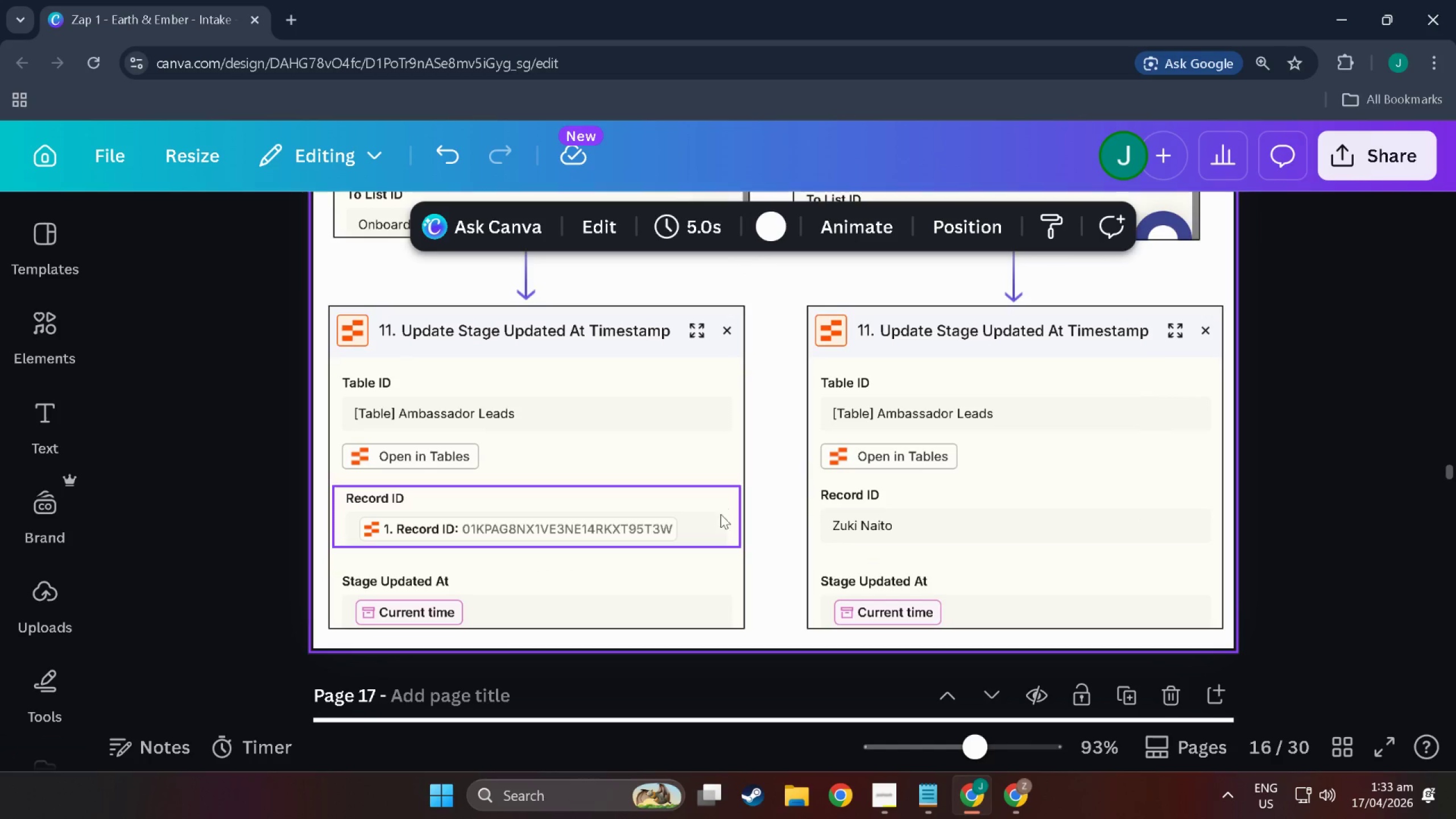 
key(Control+C)
 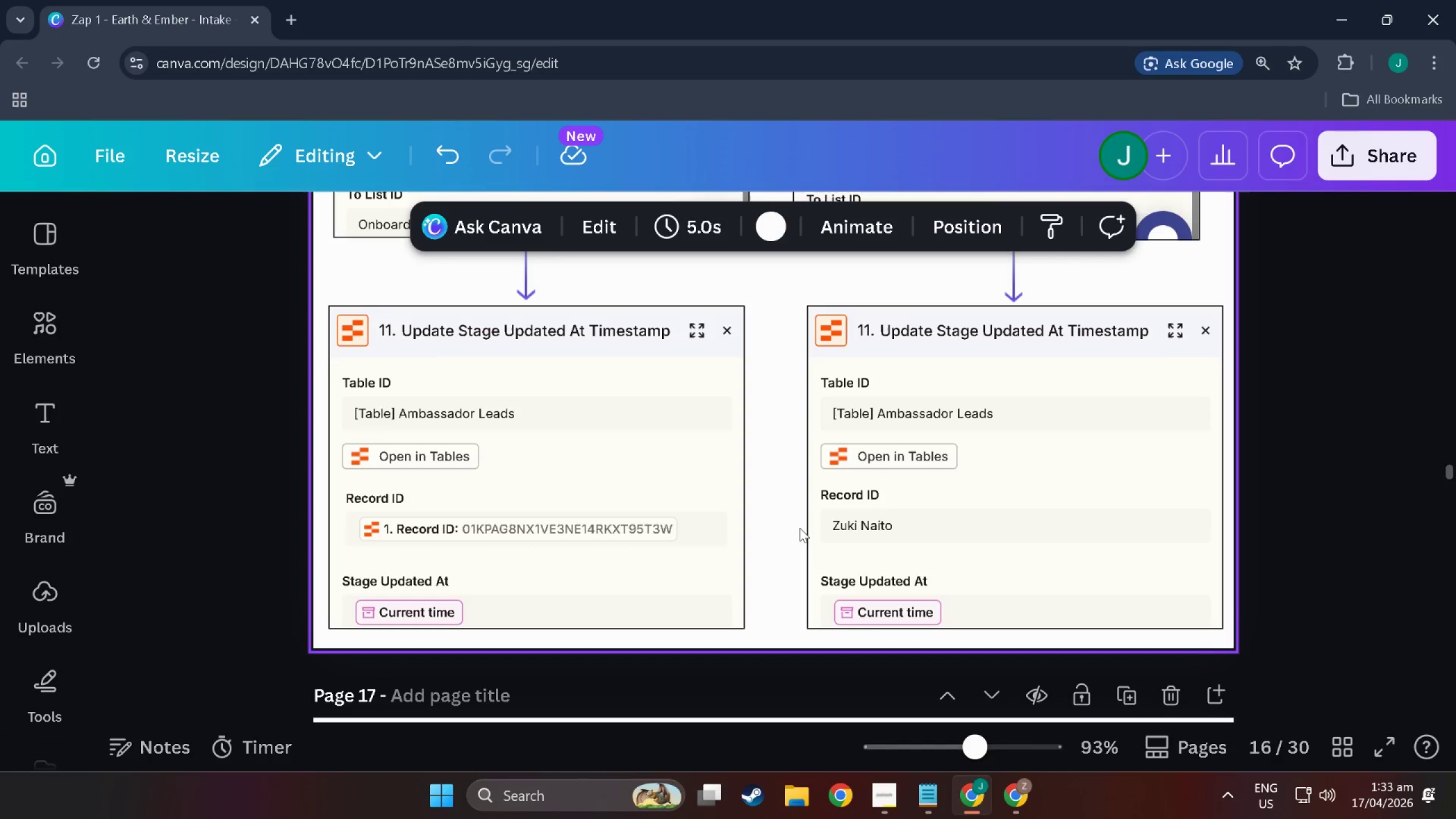 
key(Control+V)
 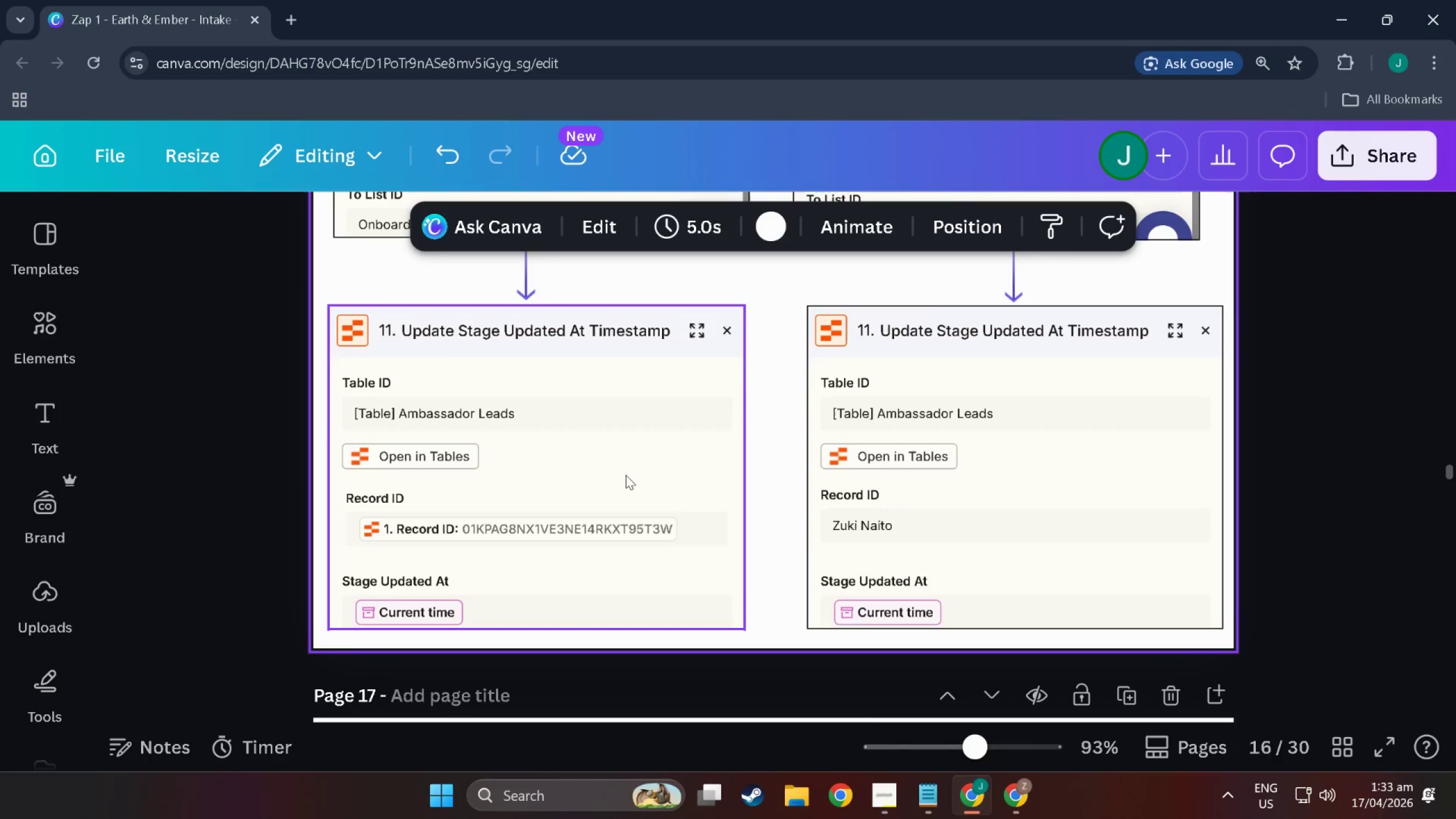 
left_click([779, 521])
 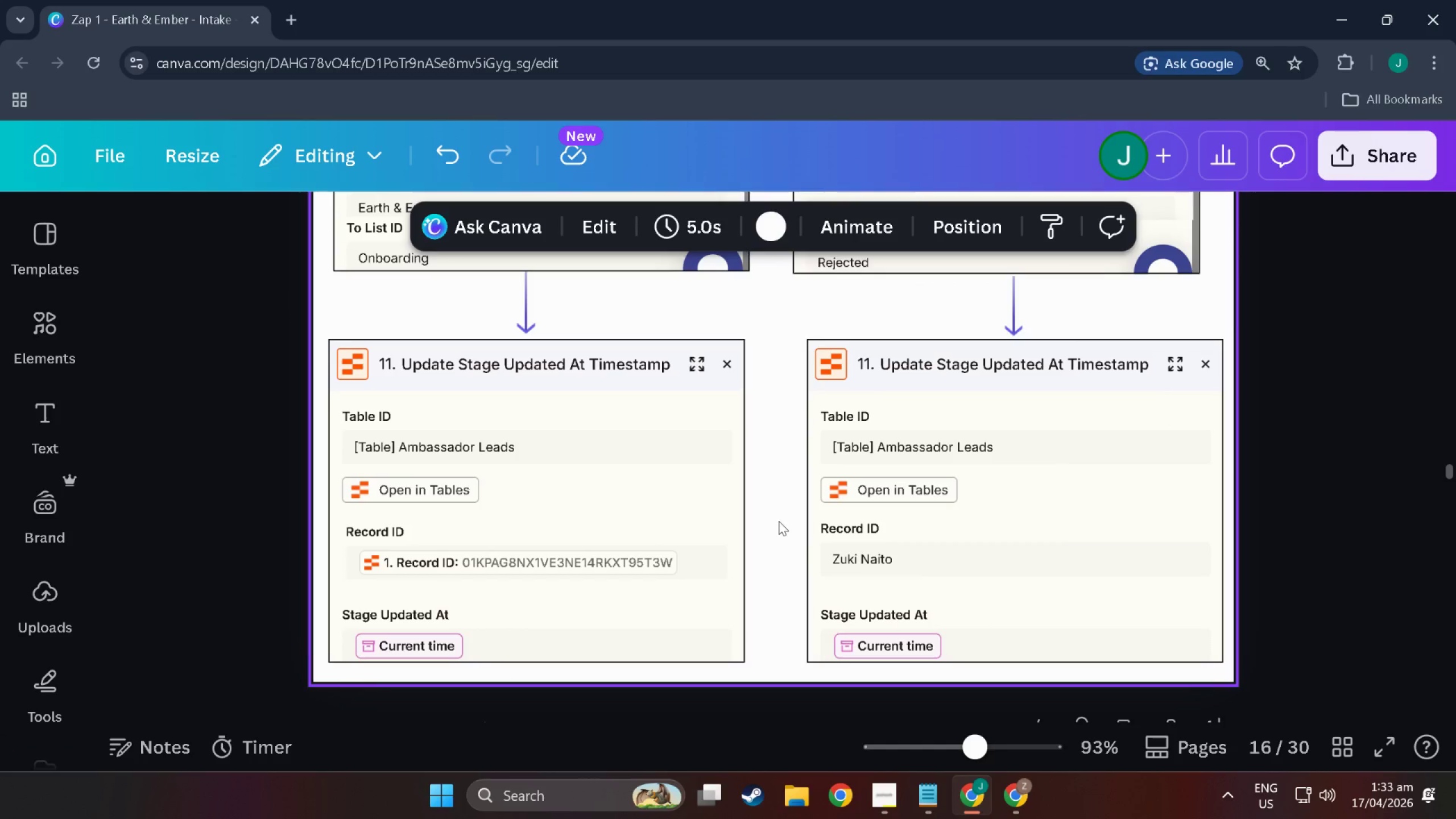 
scroll: coordinate [779, 521], scroll_direction: up, amount: 1.0
 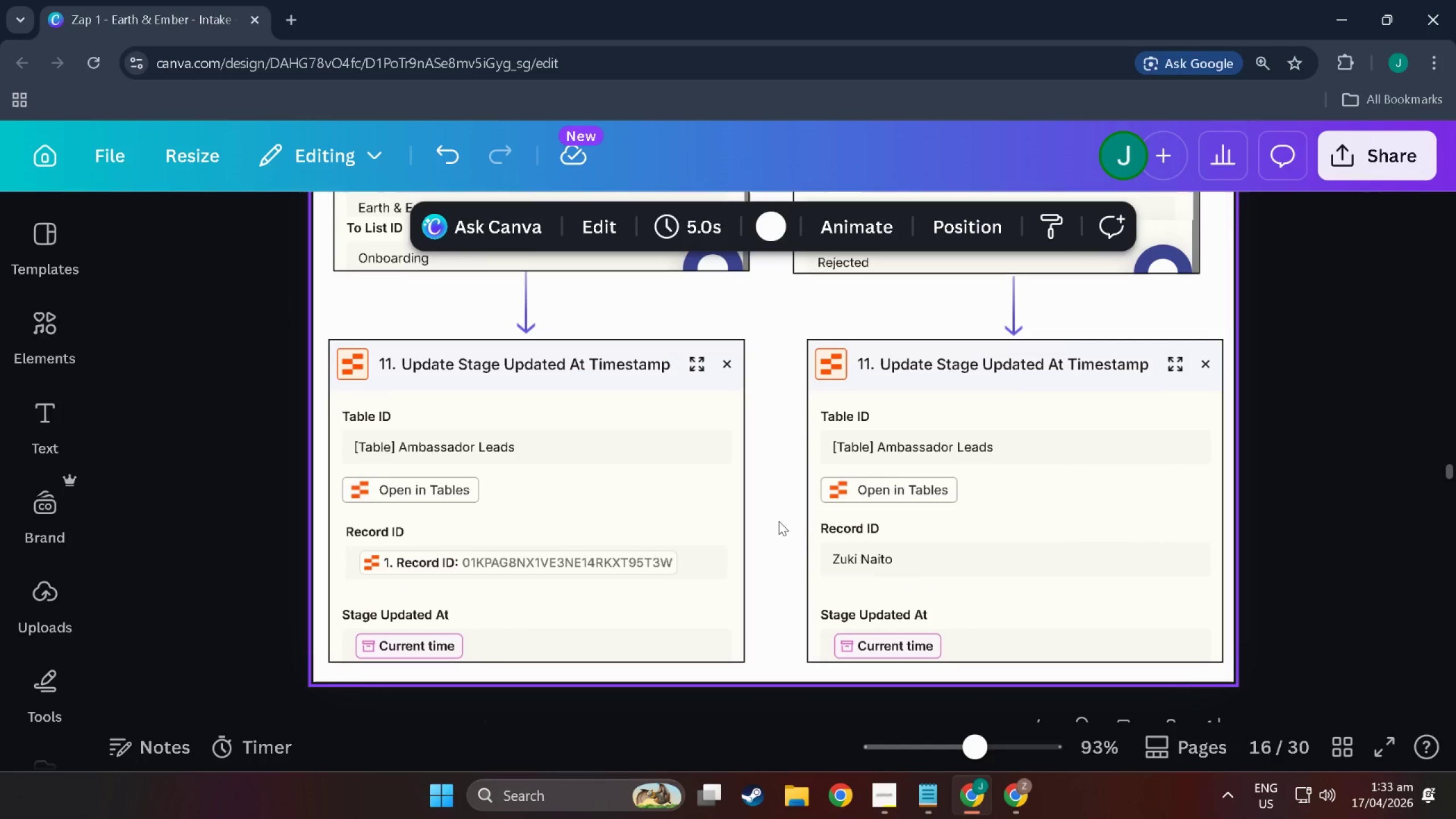 
key(Control+V)
 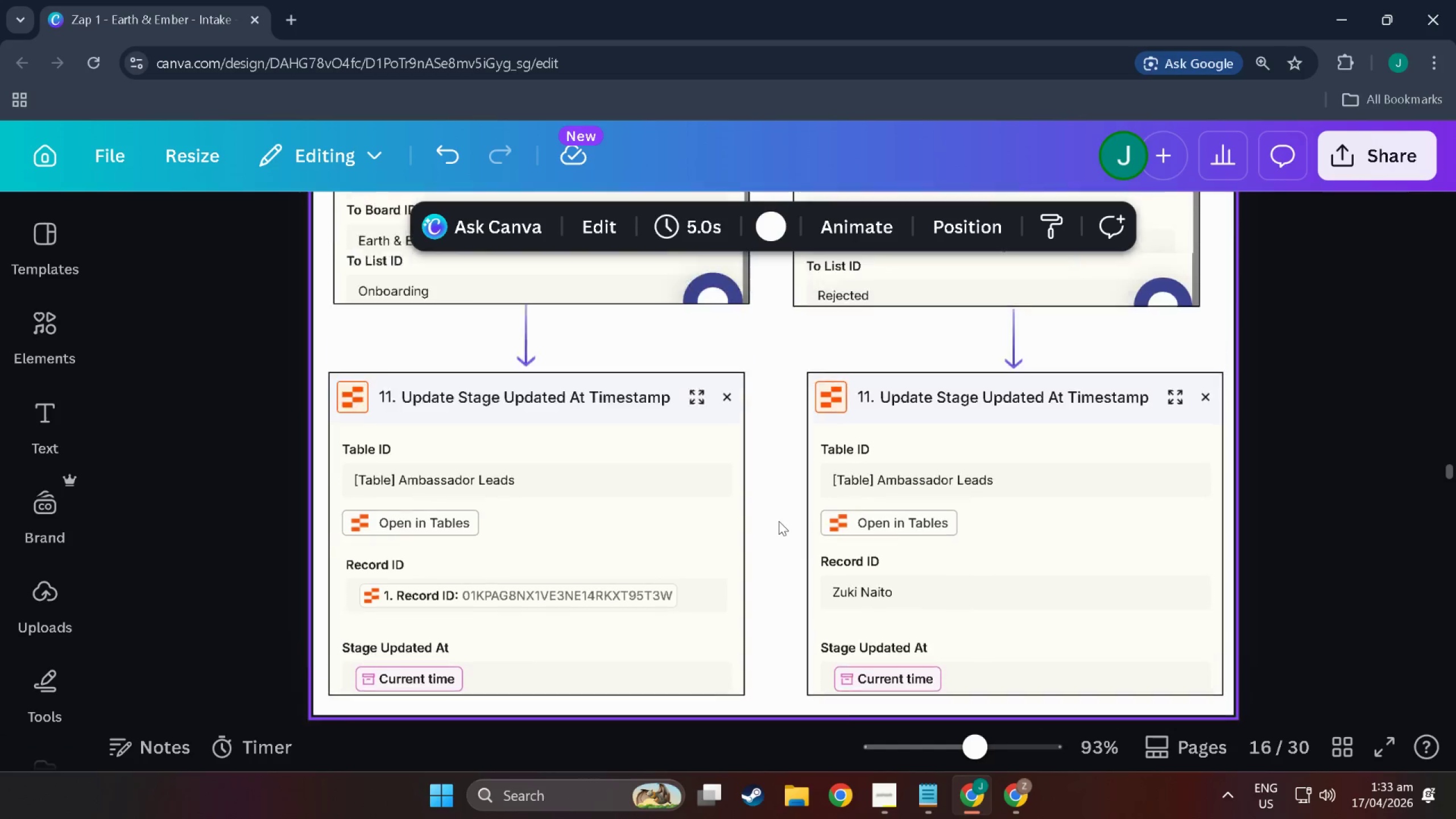 
scroll: coordinate [666, 551], scroll_direction: up, amount: 2.0
 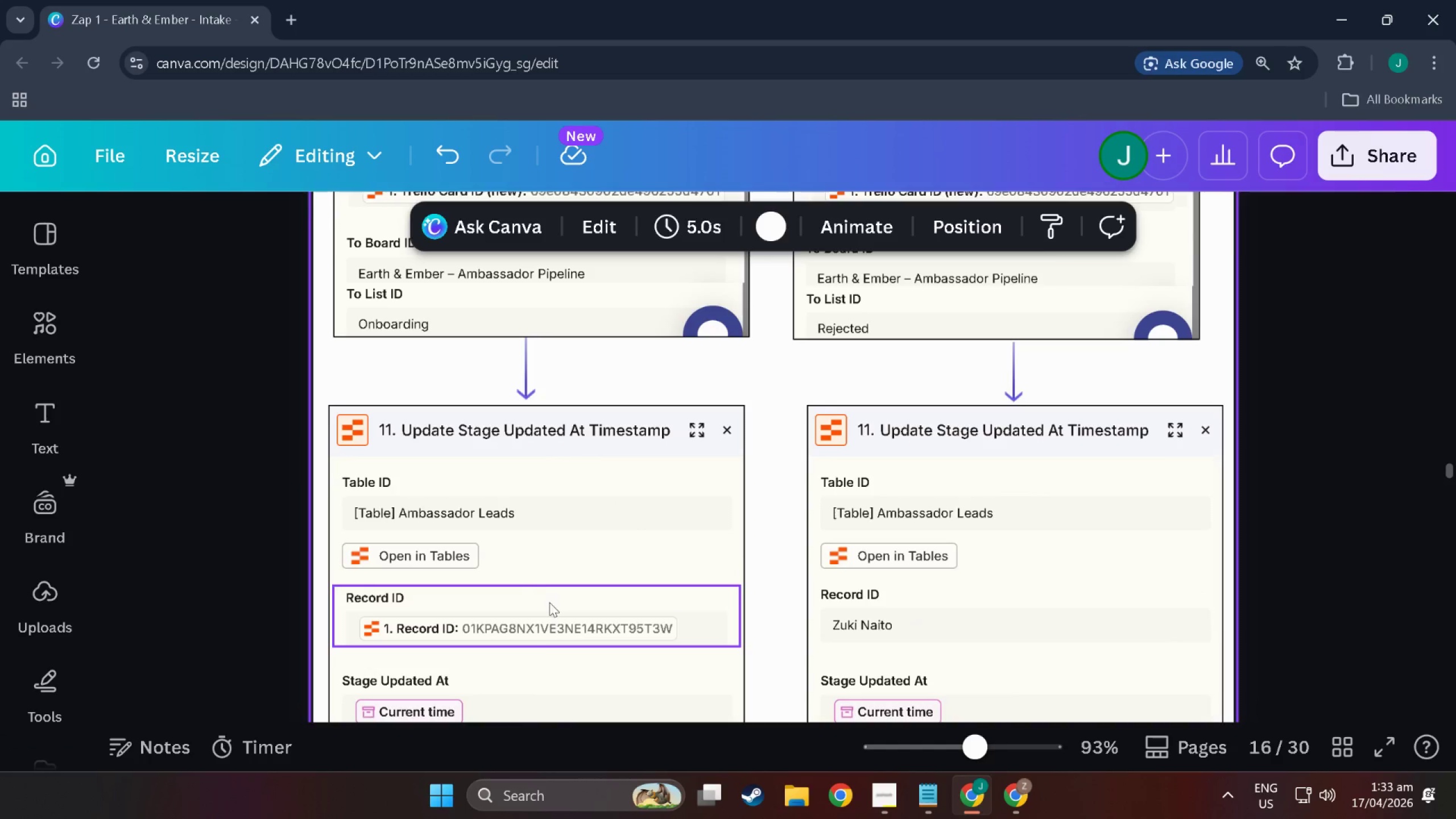 
left_click([549, 602])
 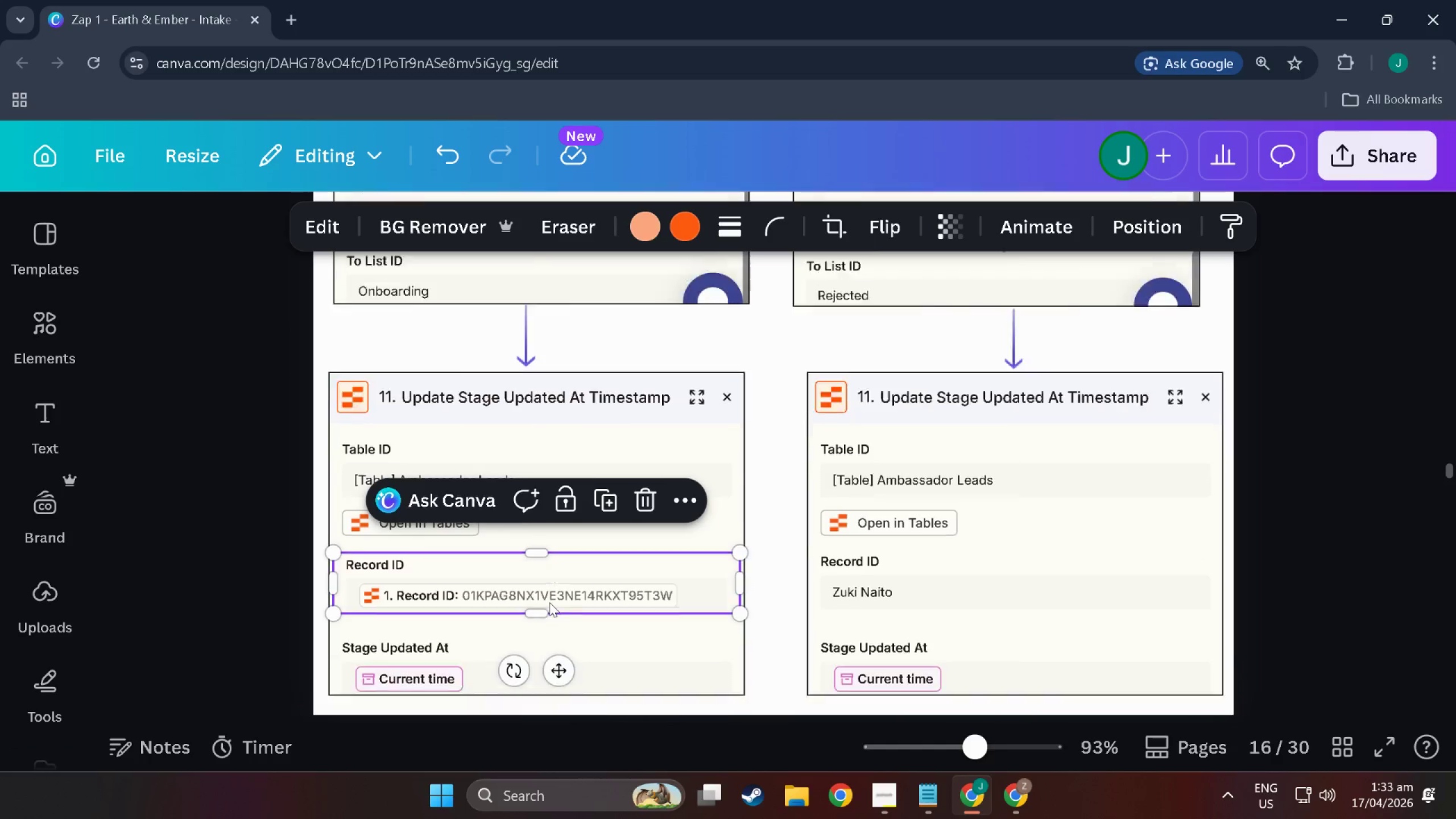 
key(Control+C)
 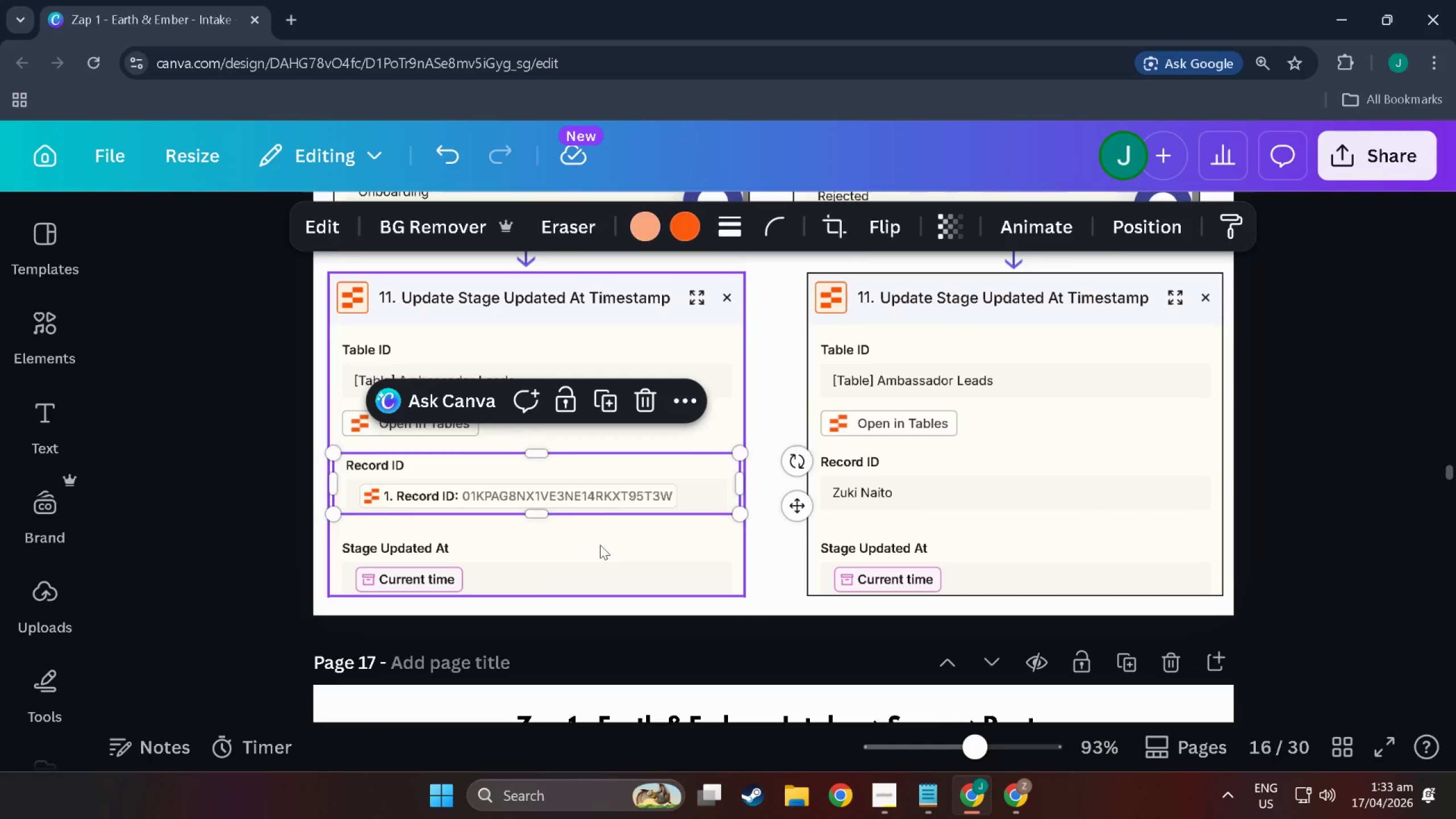 
scroll: coordinate [549, 602], scroll_direction: down, amount: 4.0
 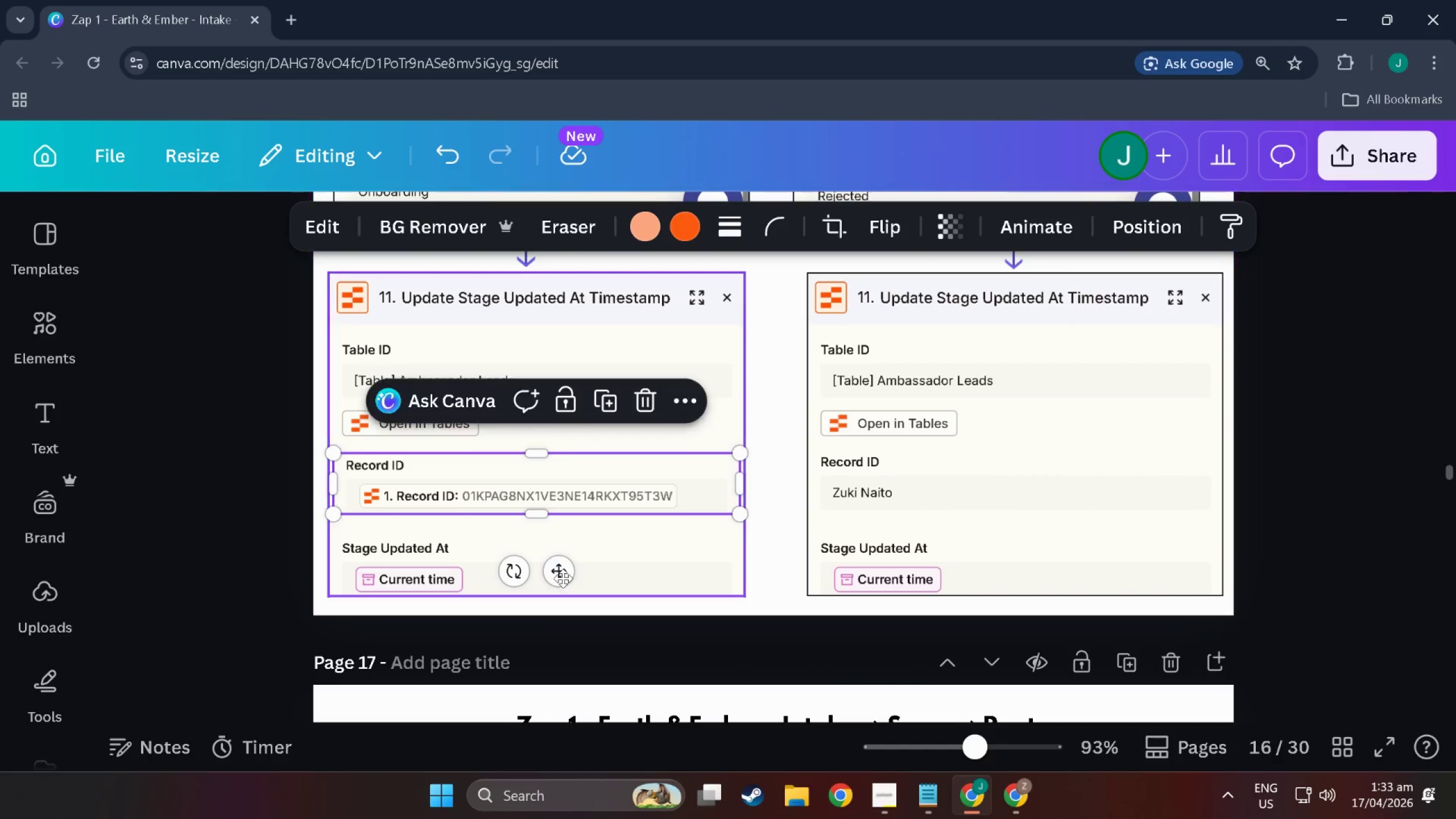 
key(Control+V)
 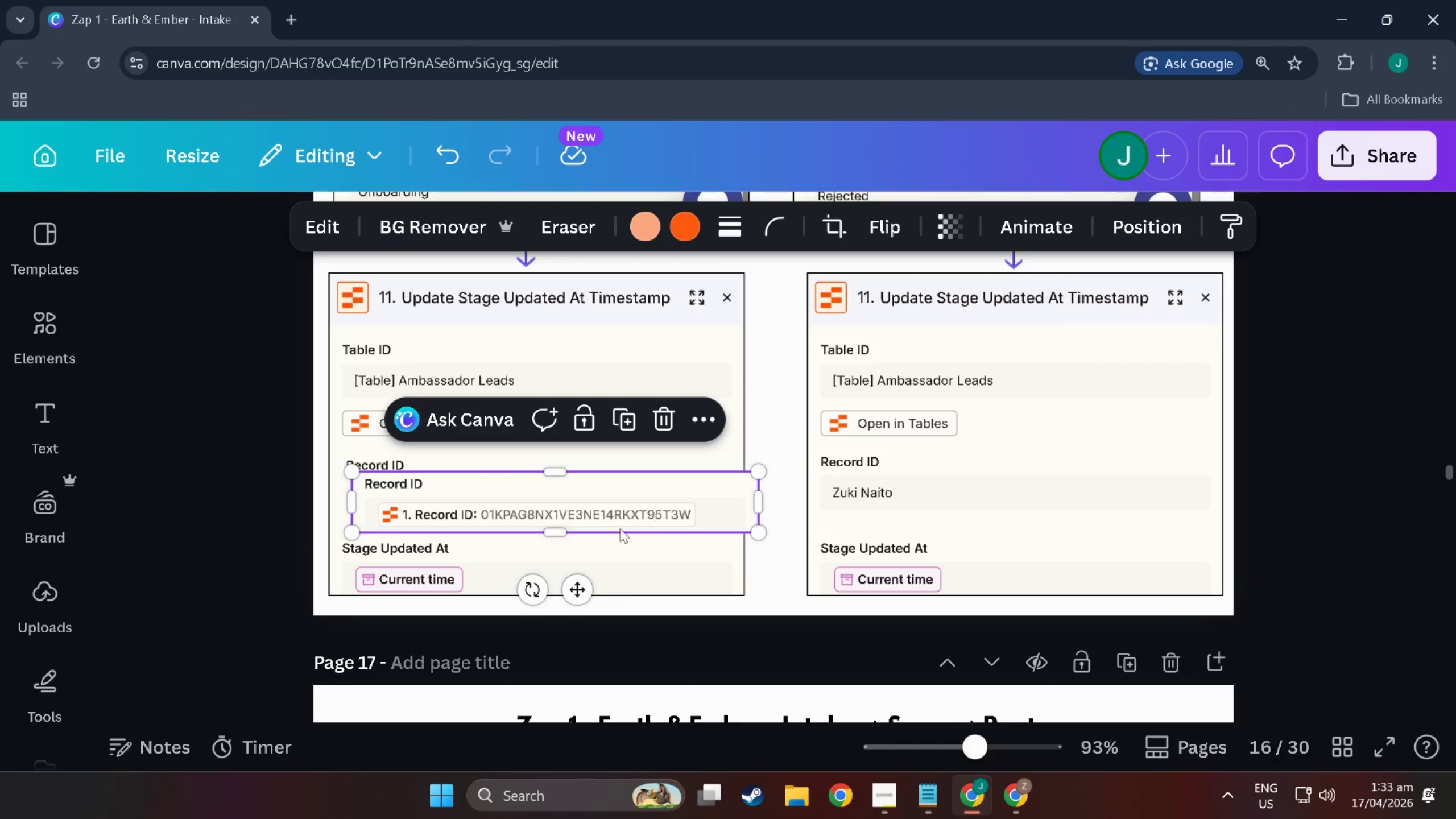 
left_click_drag(start_coordinate=[613, 531], to_coordinate=[635, 531])
 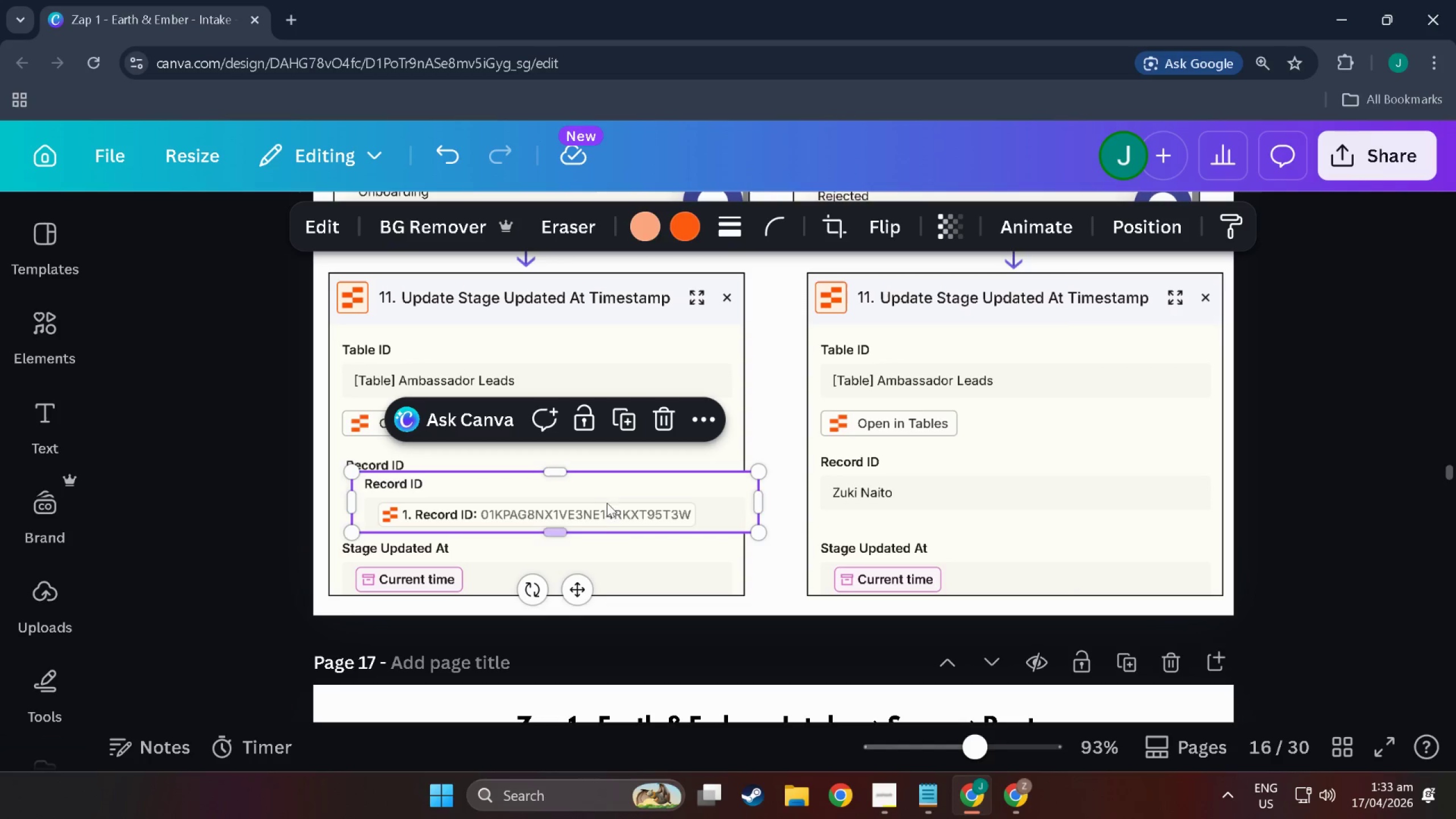 
left_click_drag(start_coordinate=[604, 501], to_coordinate=[1062, 479])
 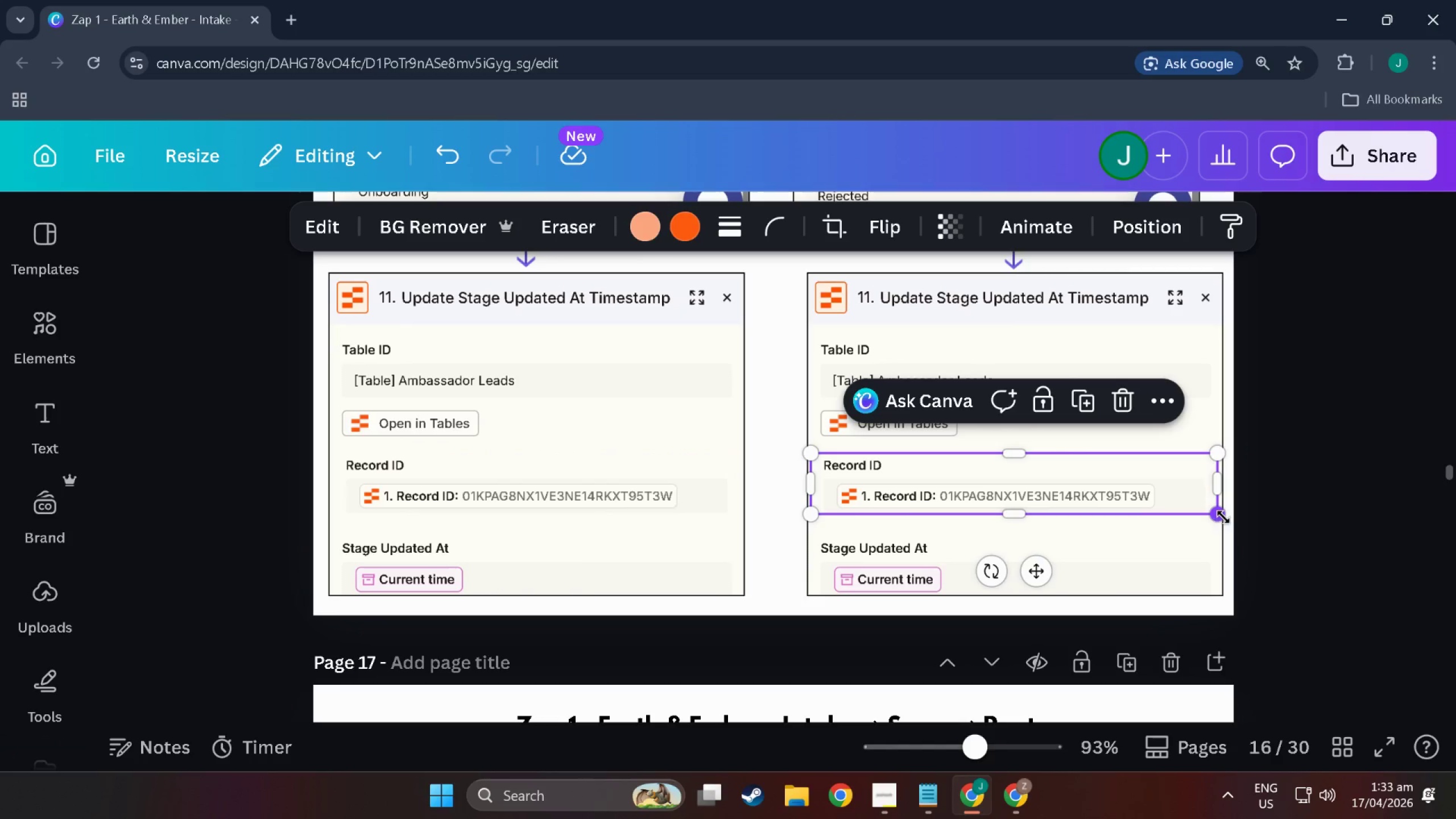 
left_click([1223, 517])
 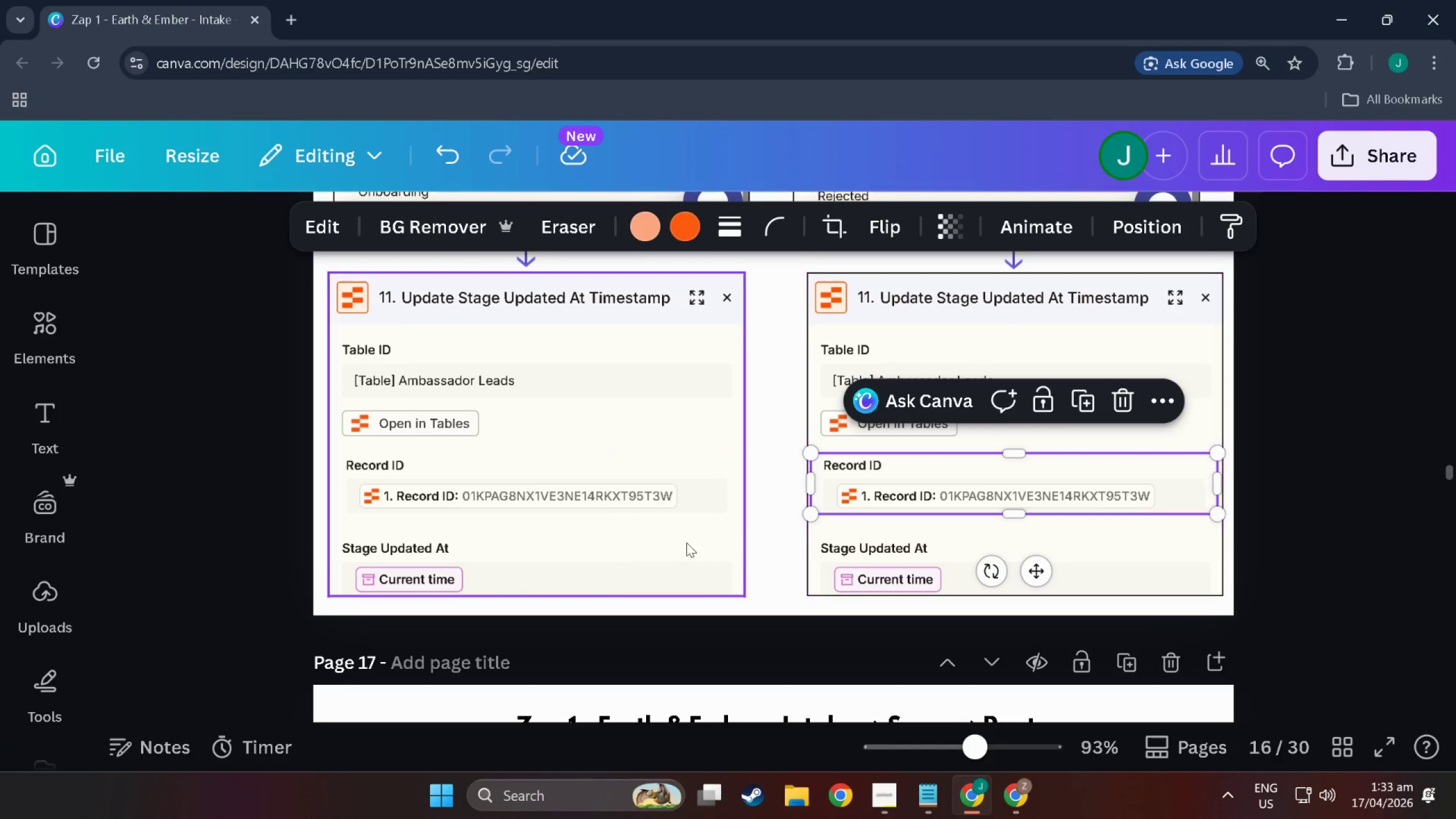 
left_click([675, 542])